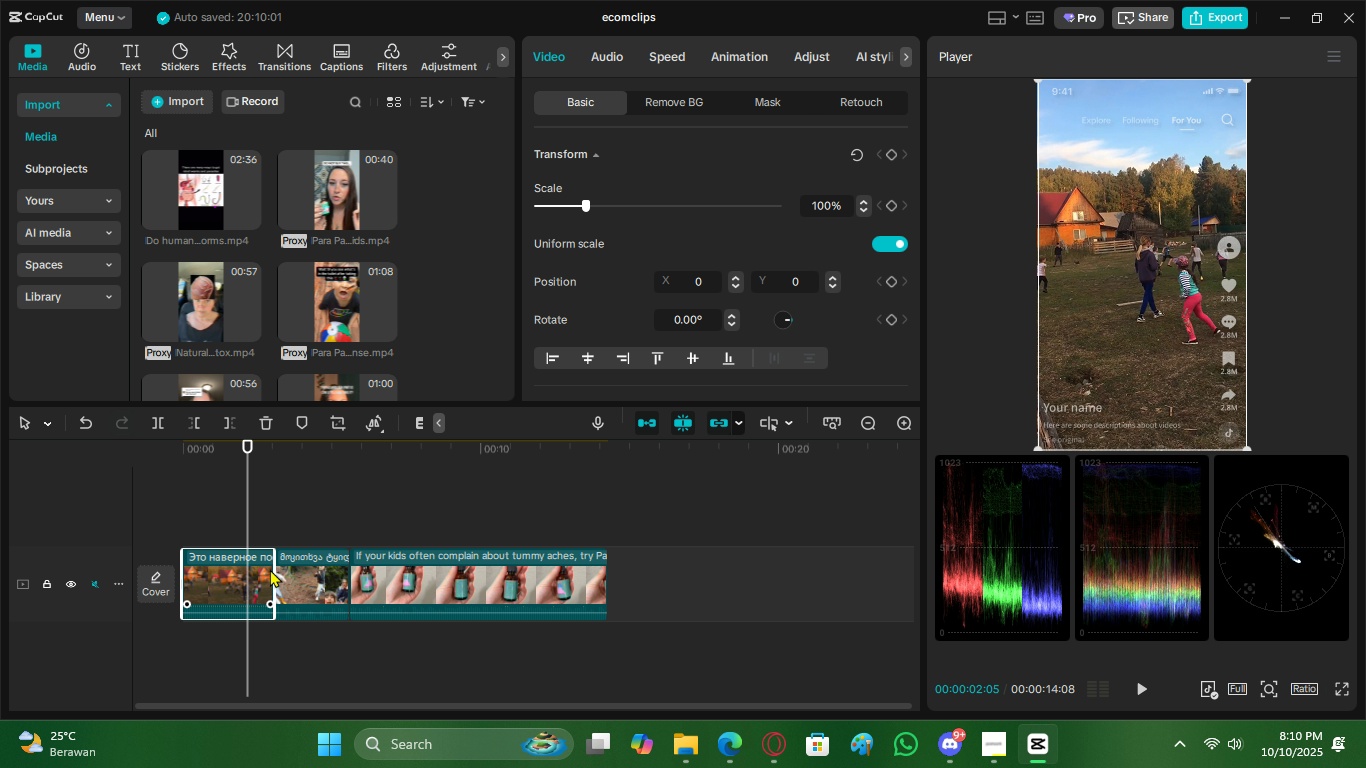 
key(Space)
 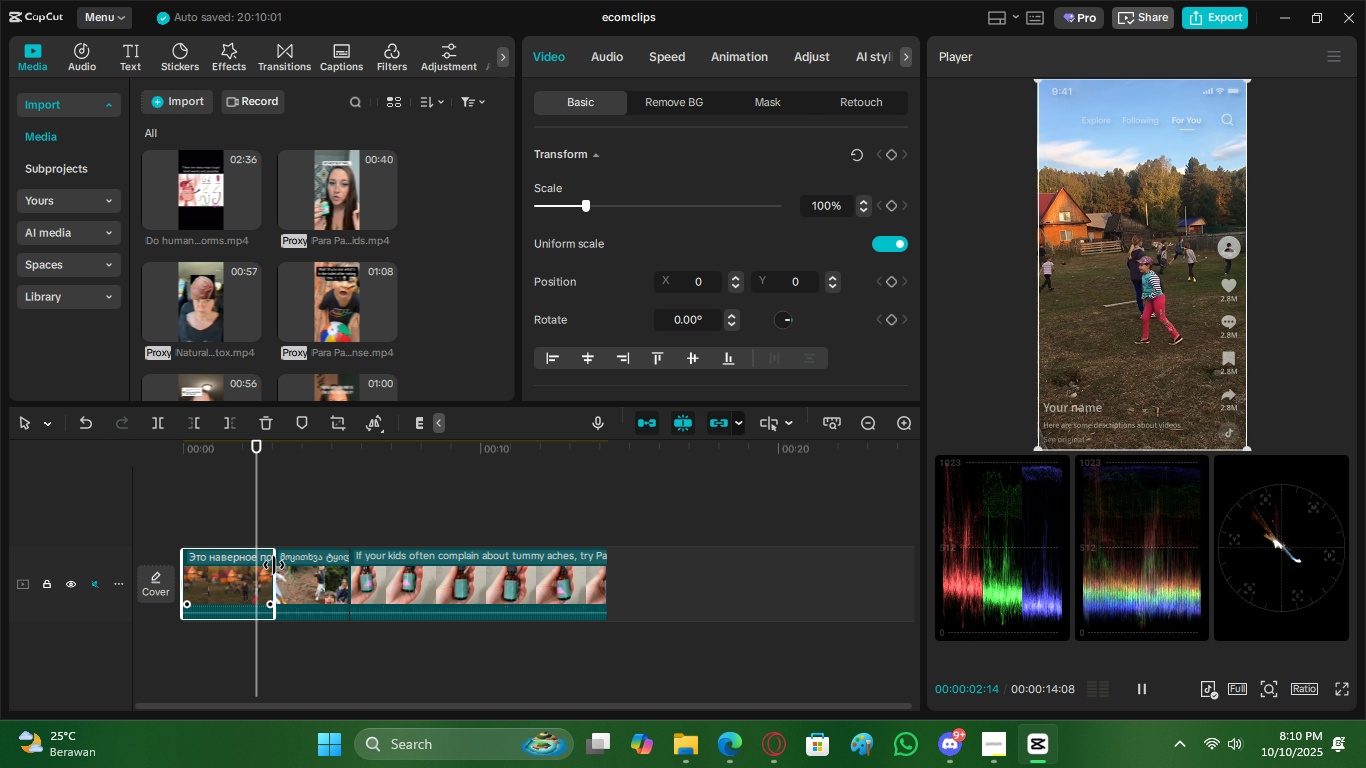 
key(Space)
 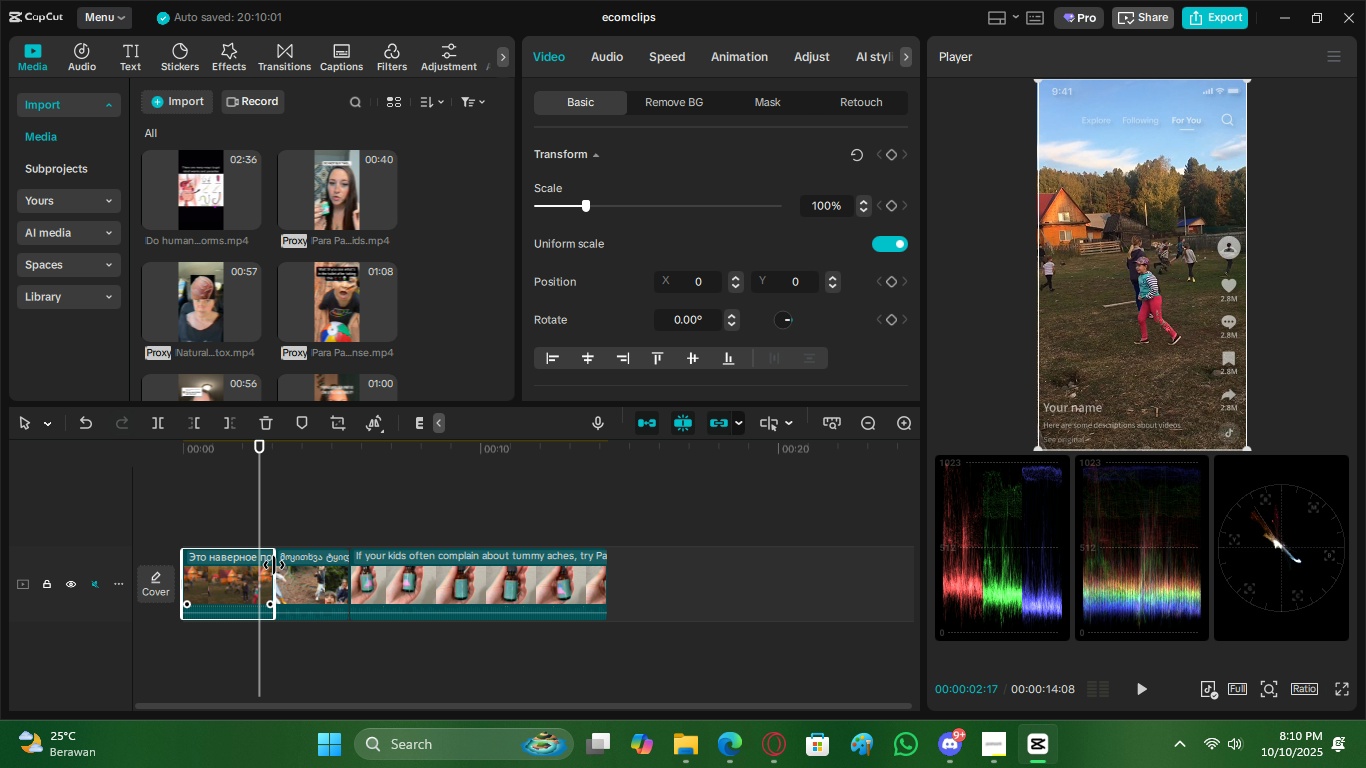 
key(Space)
 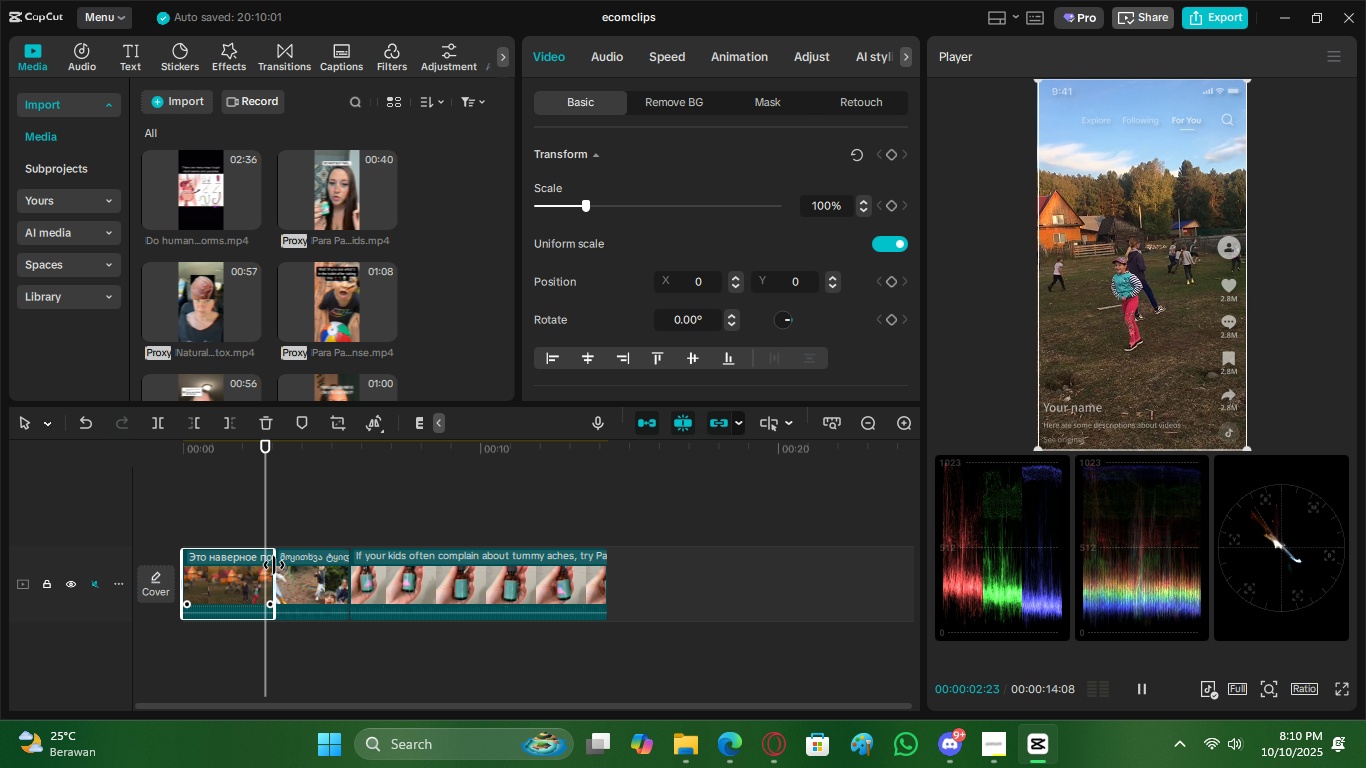 
key(Space)
 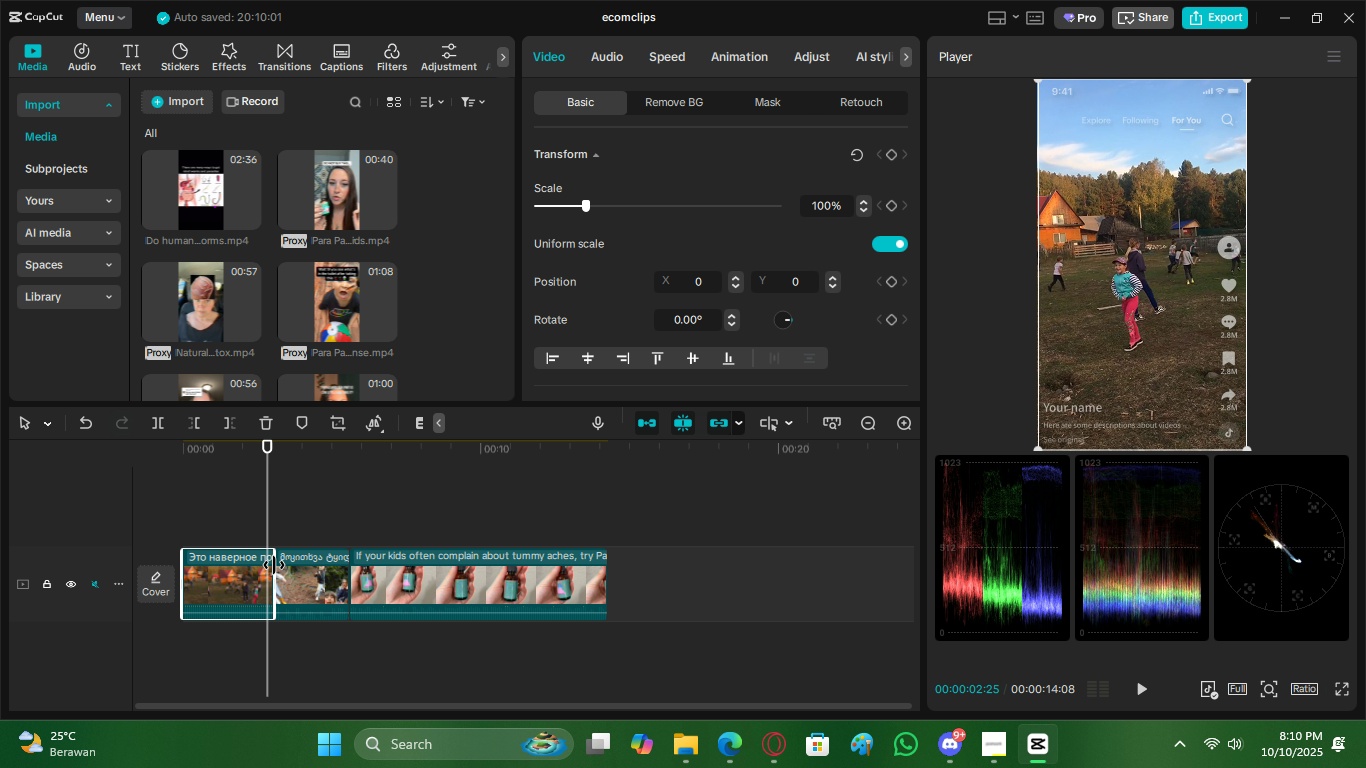 
left_click_drag(start_coordinate=[274, 565], to_coordinate=[266, 565])
 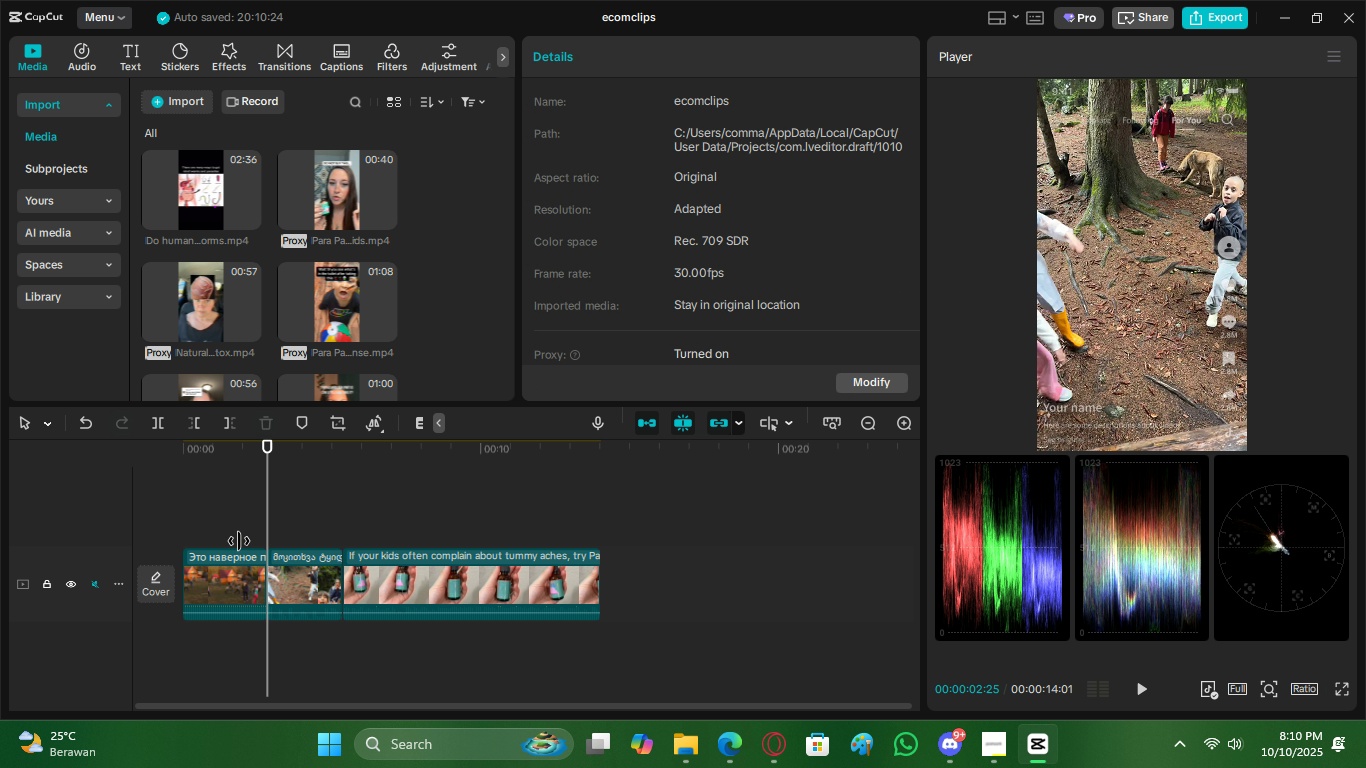 
left_click([239, 541])
 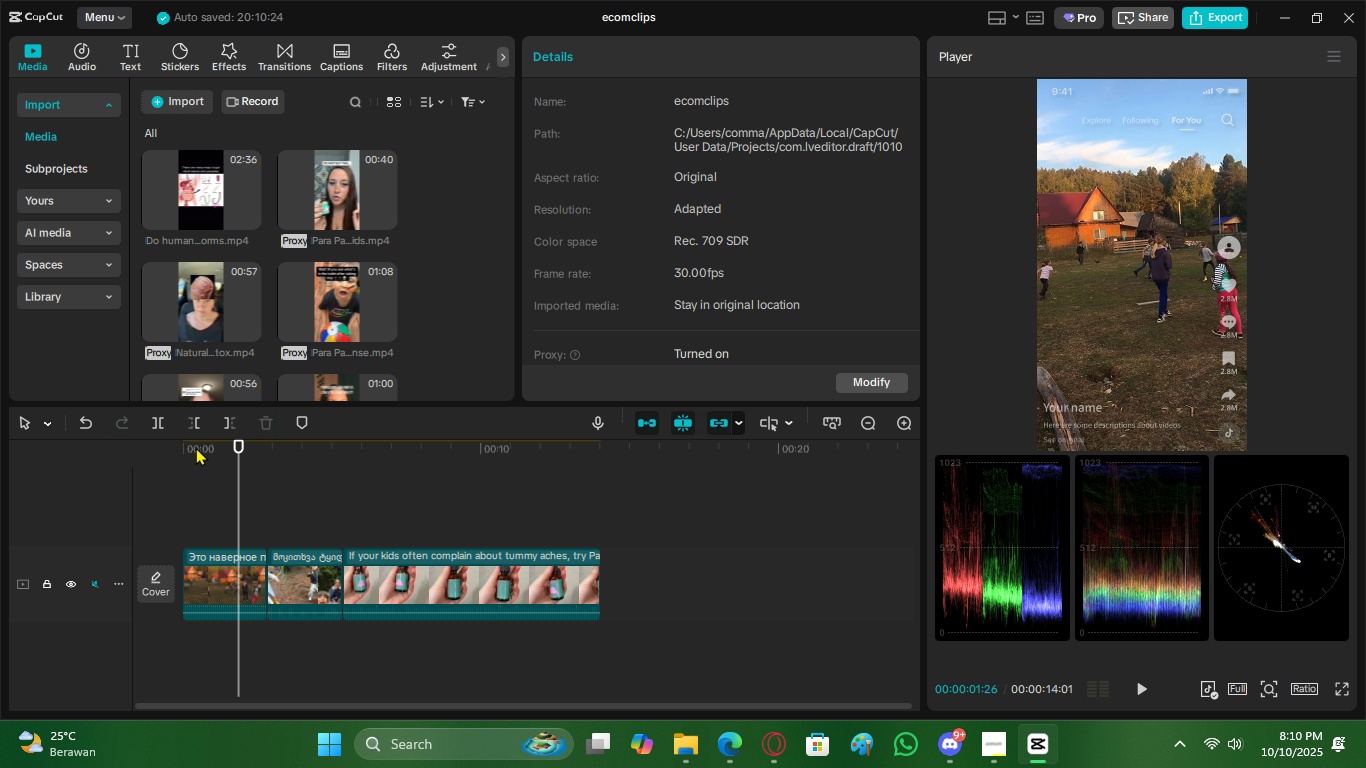 
left_click_drag(start_coordinate=[201, 443], to_coordinate=[95, 467])
 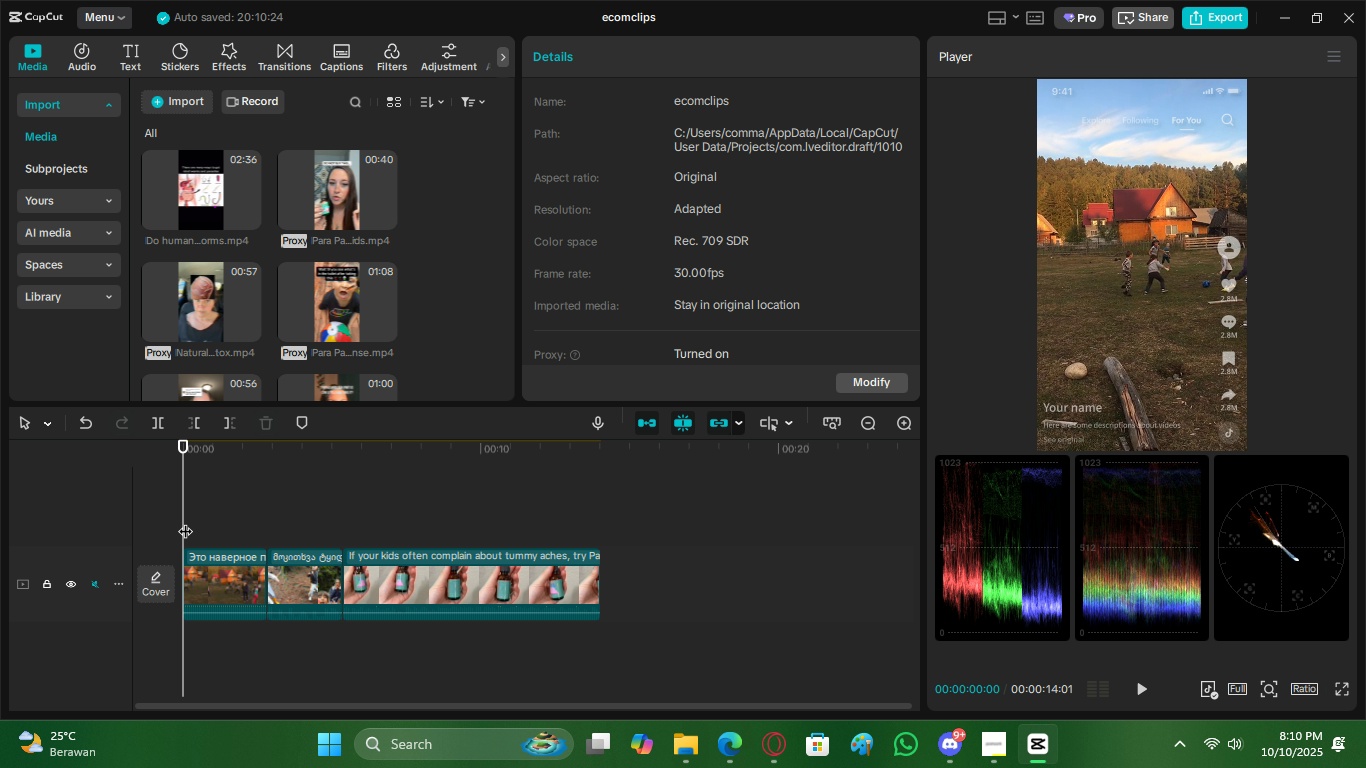 
key(Space)
 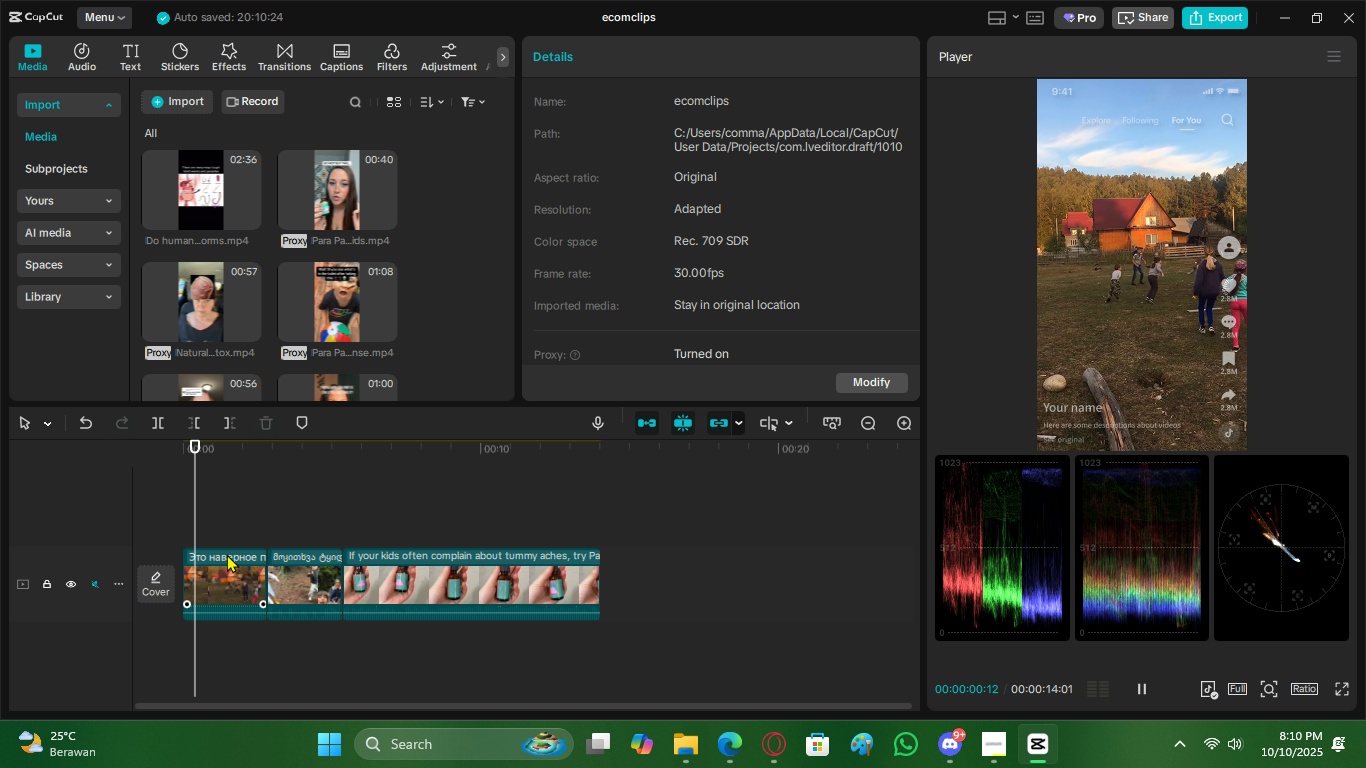 
left_click([227, 554])
 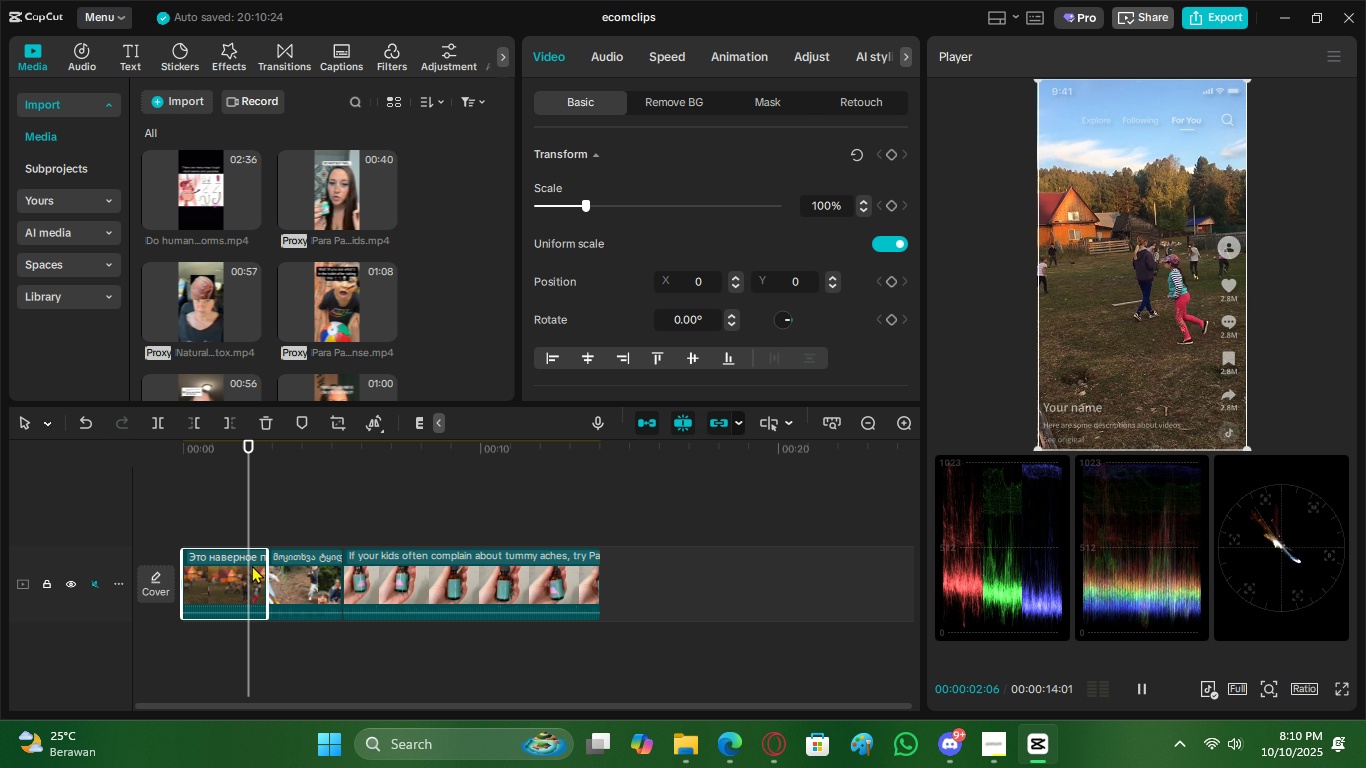 
key(Space)
 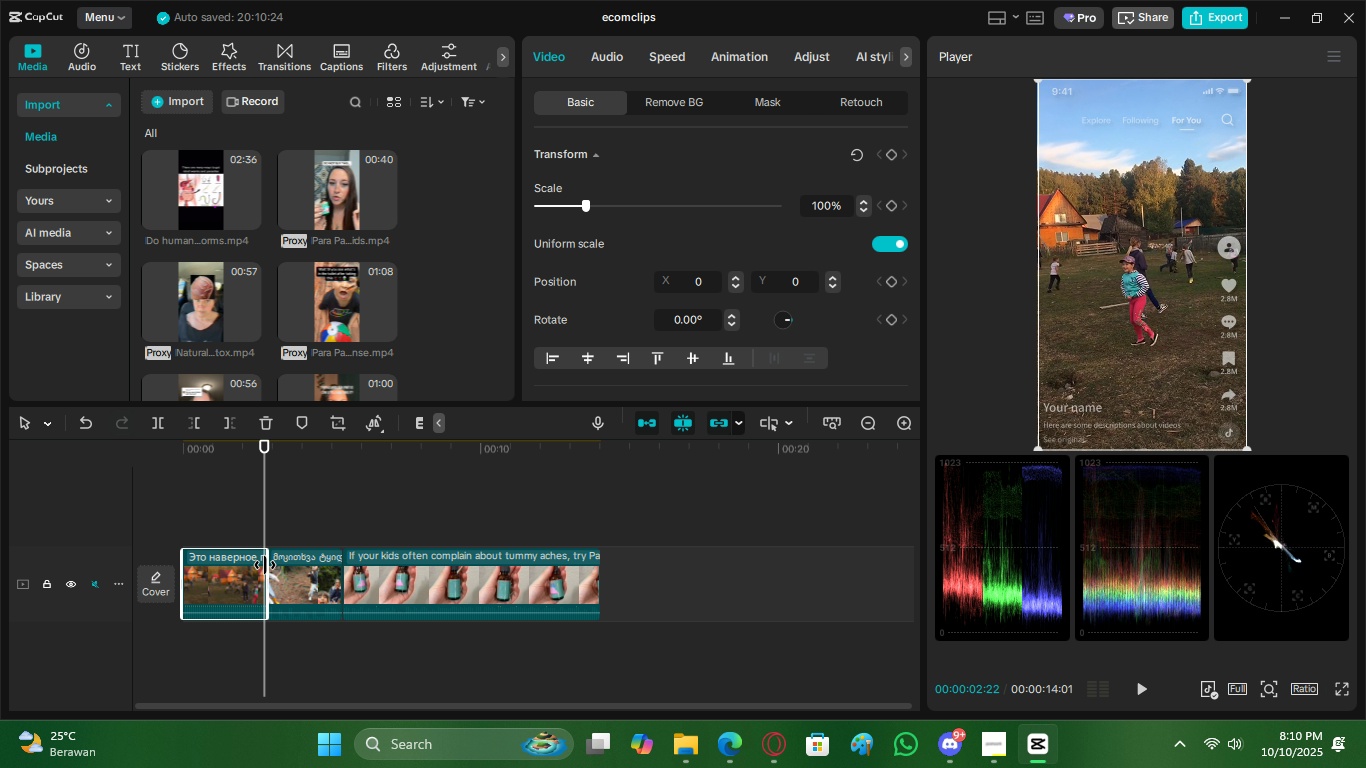 
key(Space)
 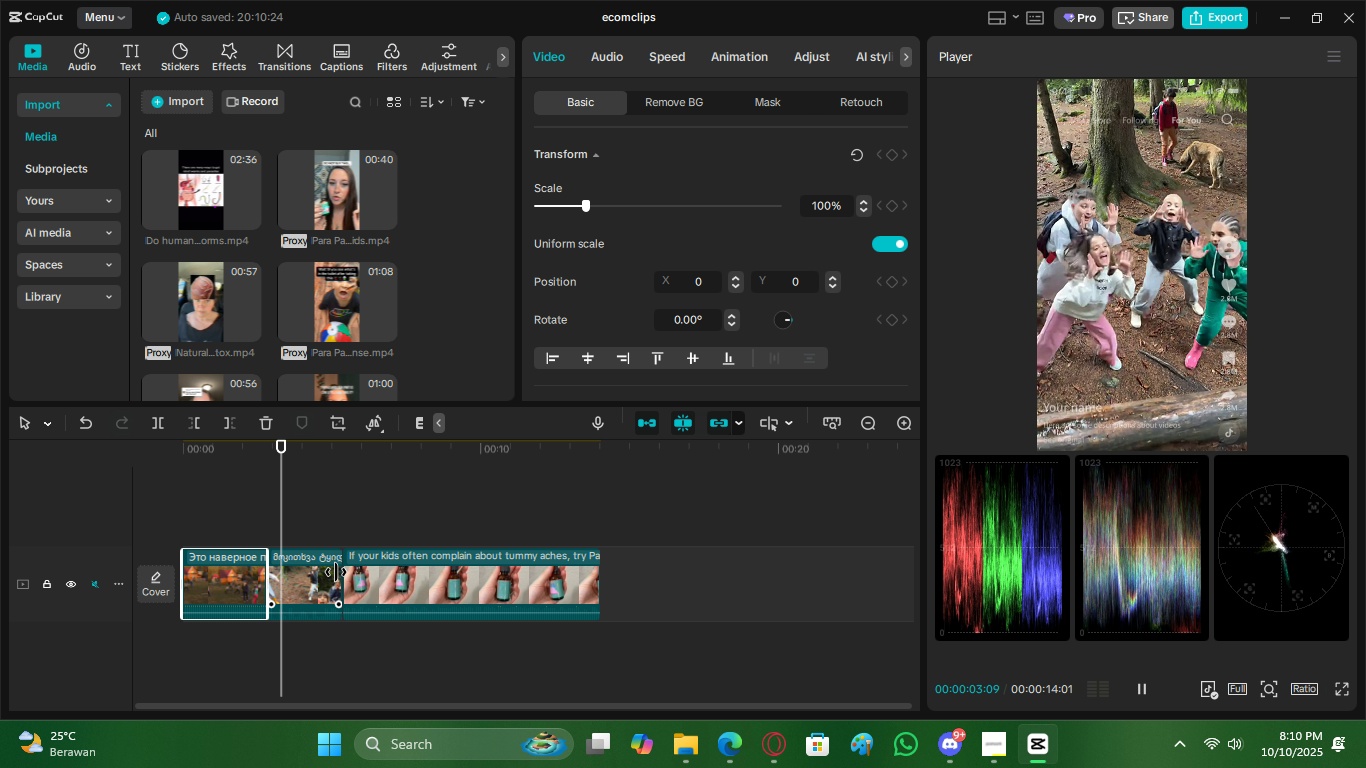 
left_click([336, 572])
 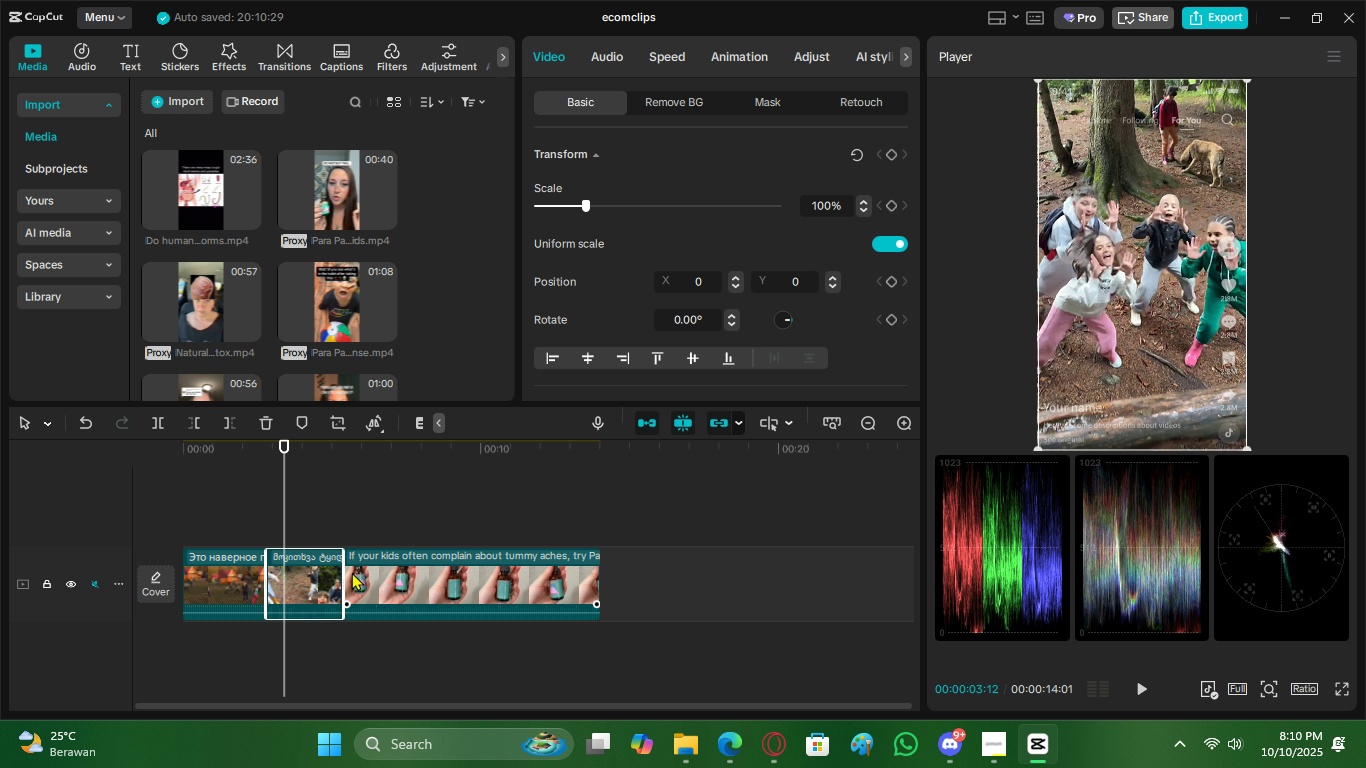 
key(Space)
 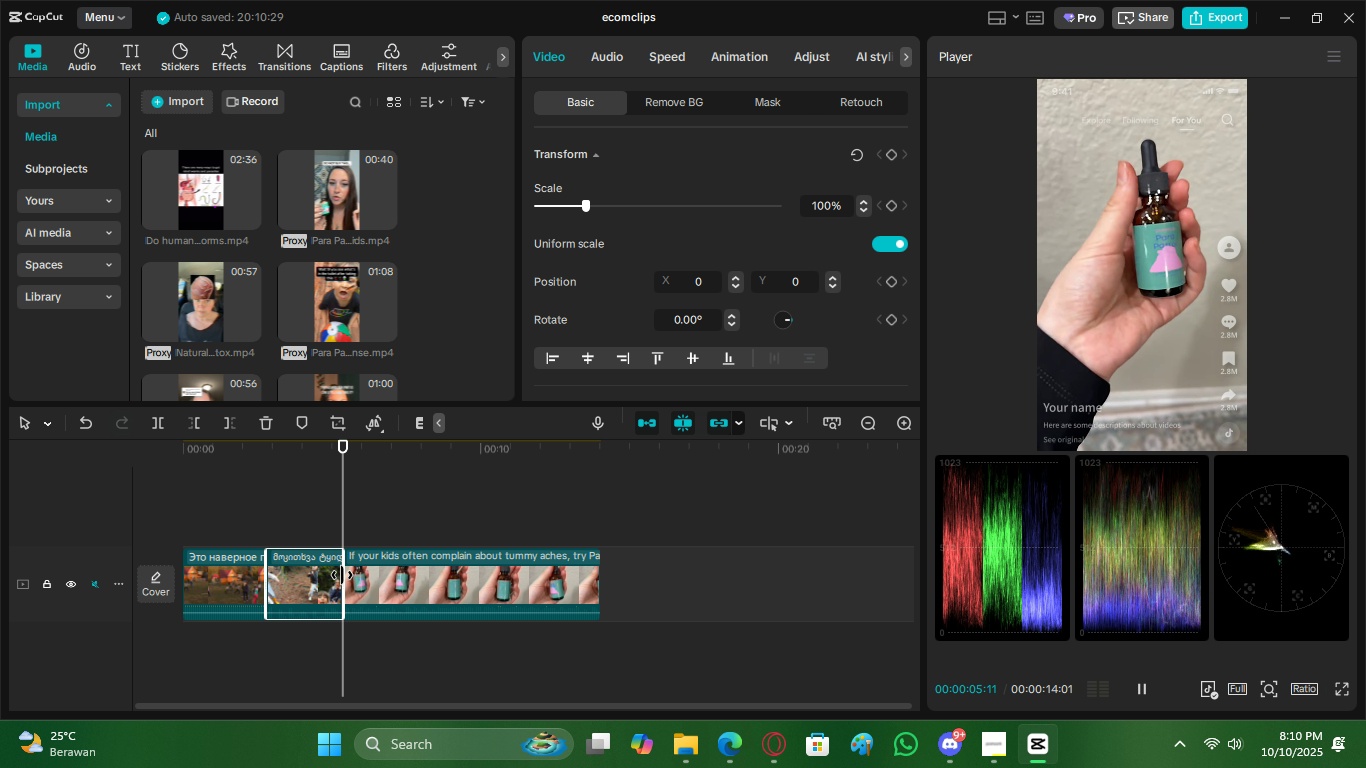 
key(Space)
 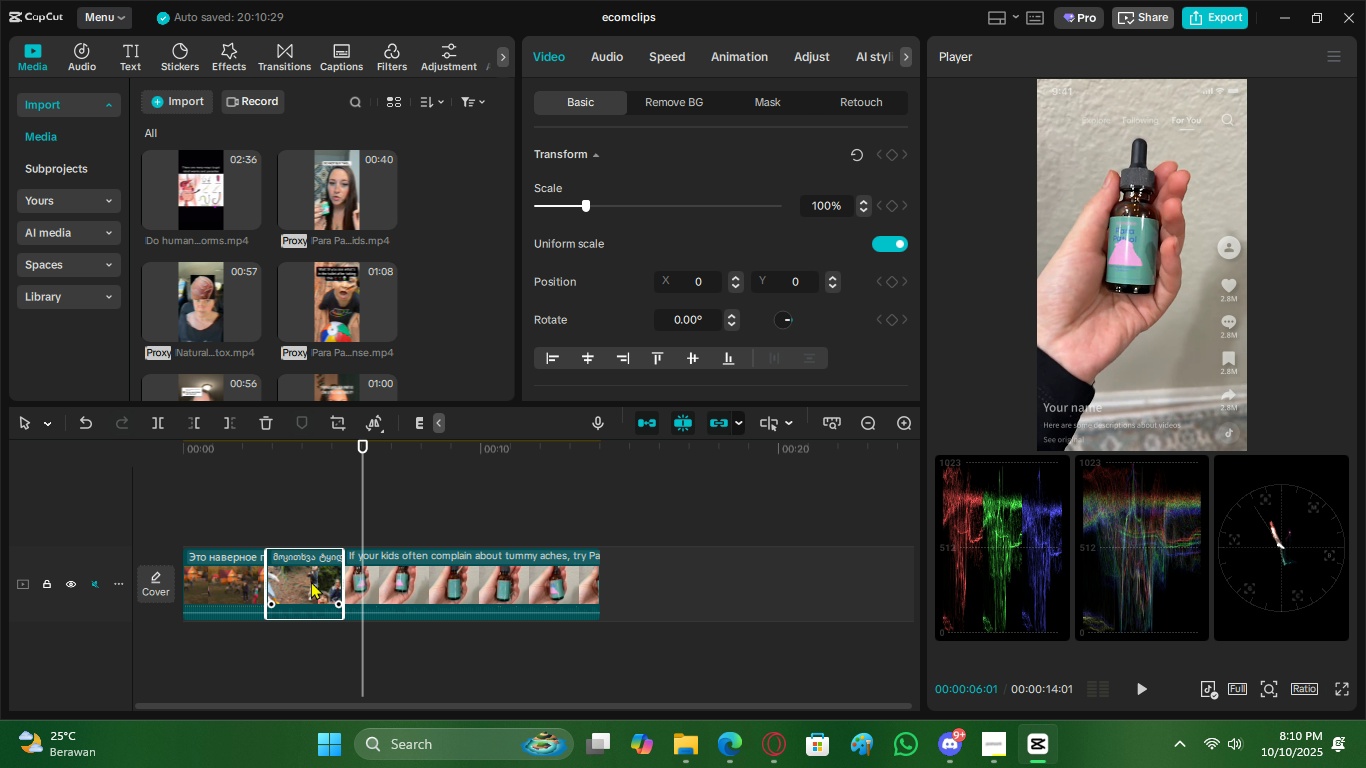 
left_click([311, 581])
 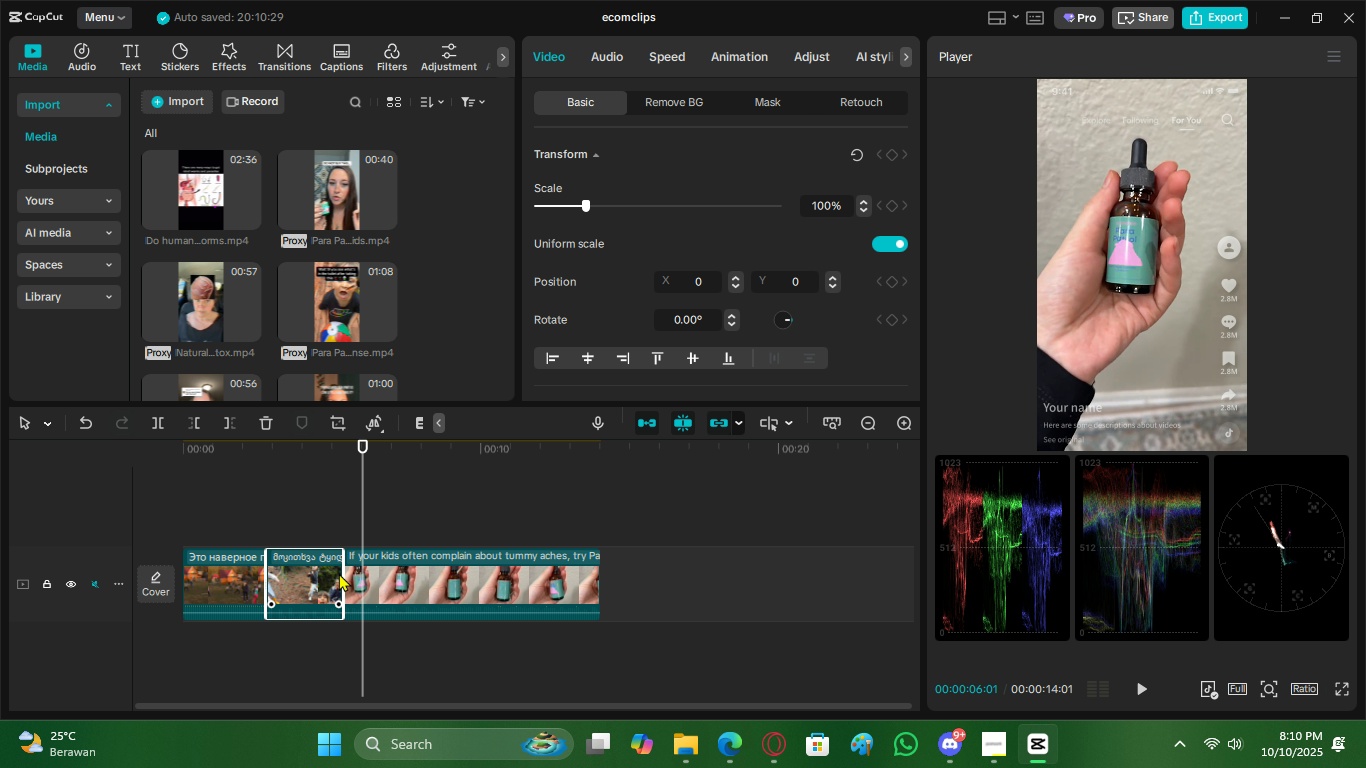 
left_click_drag(start_coordinate=[341, 572], to_coordinate=[363, 572])
 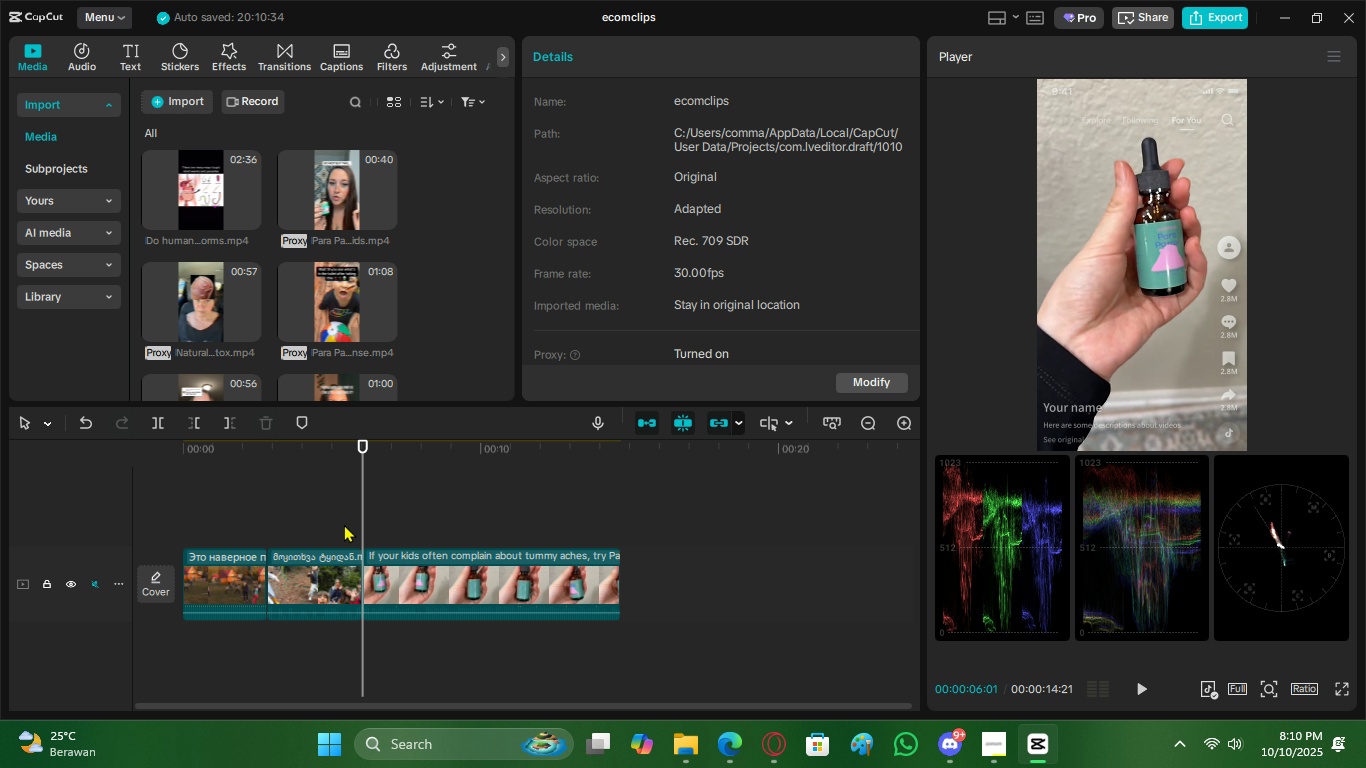 
left_click([344, 524])
 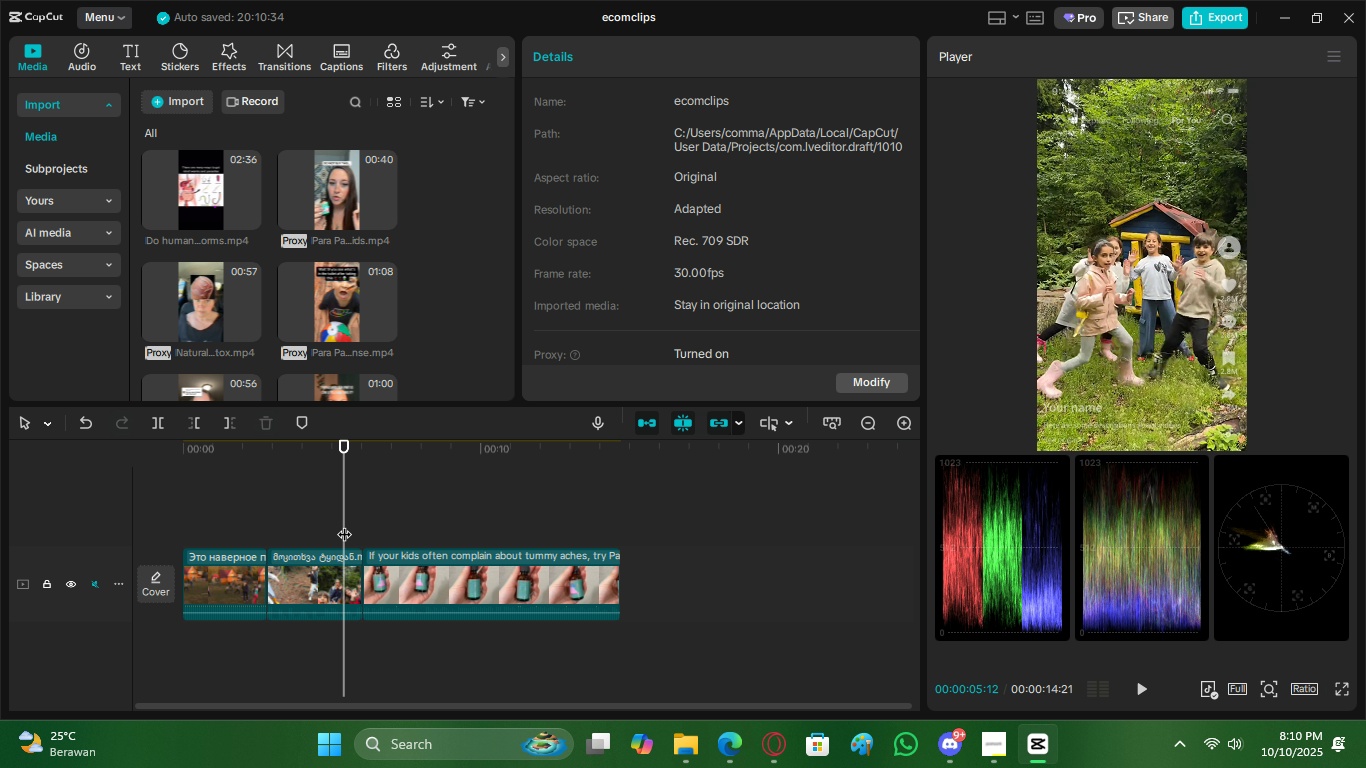 
key(Space)
 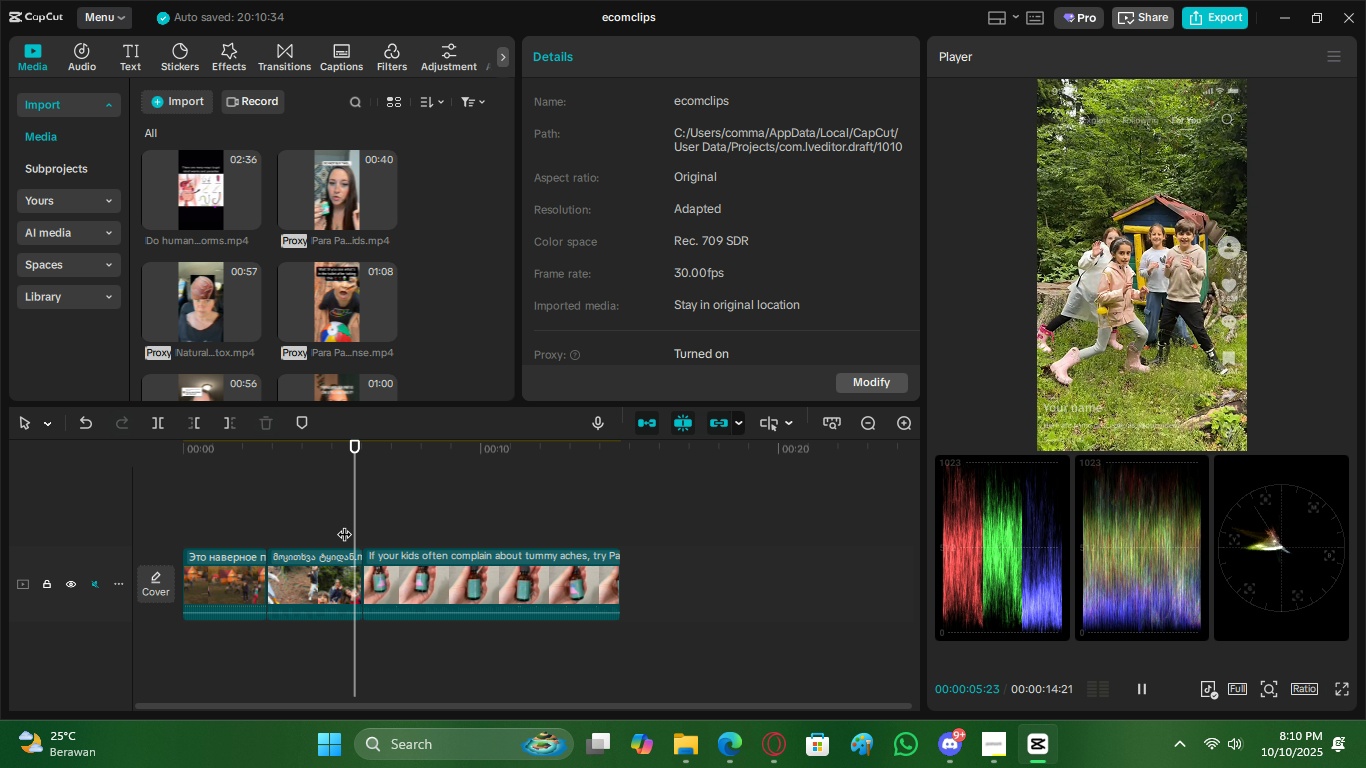 
key(Space)
 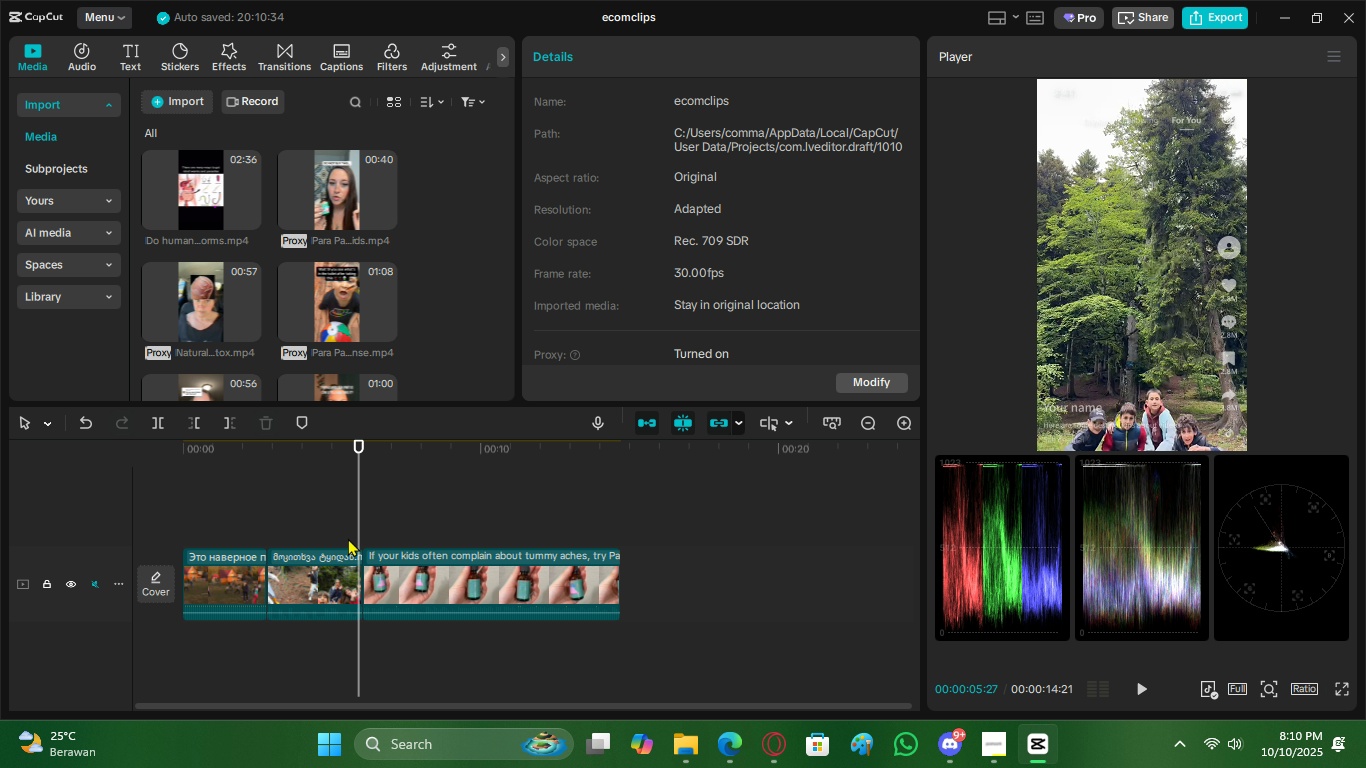 
left_click([348, 537])
 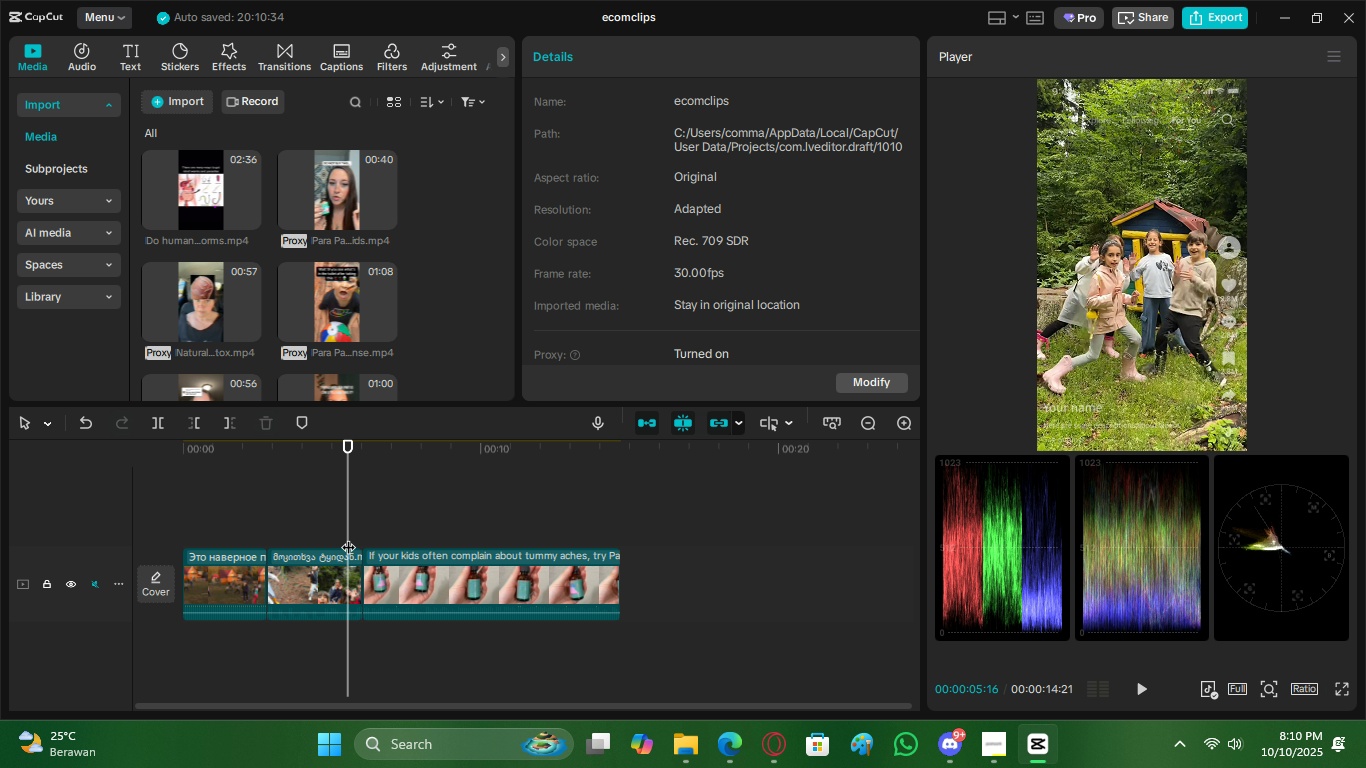 
key(Space)
 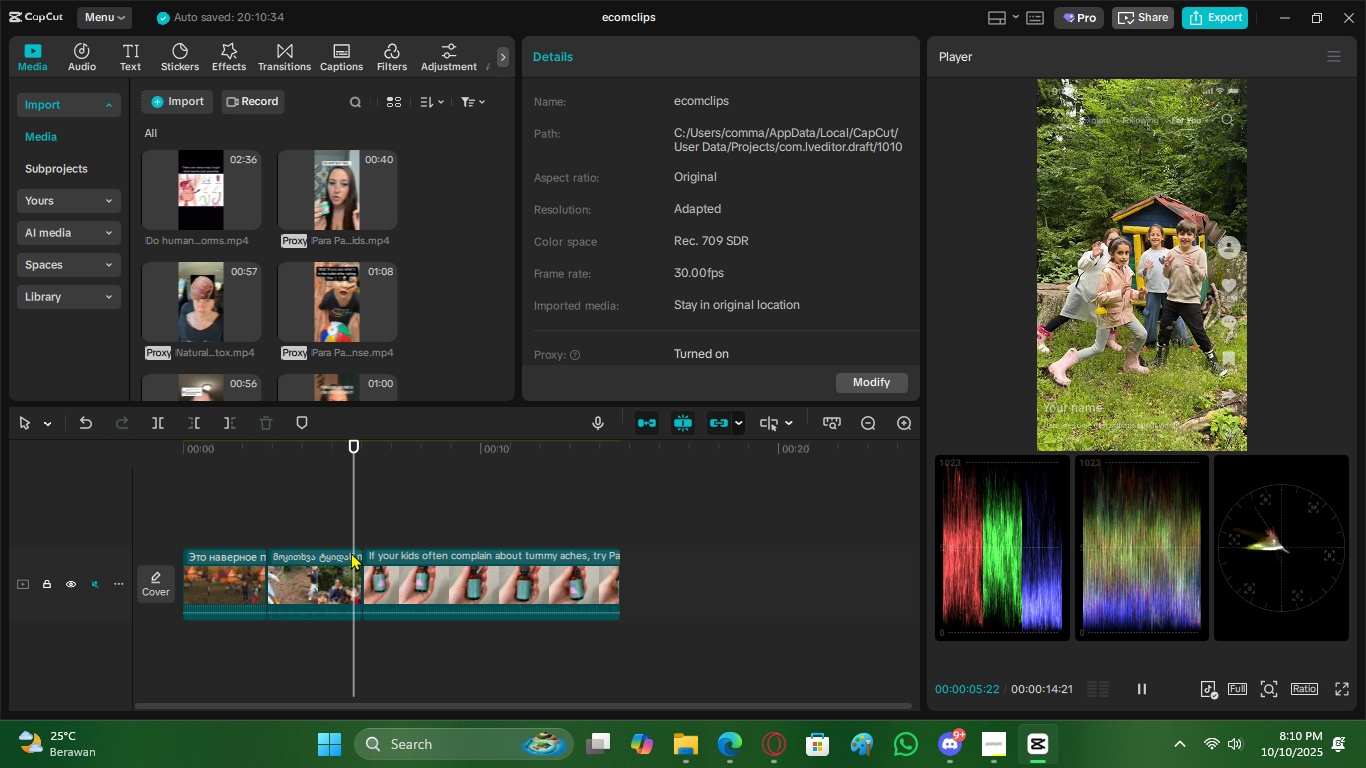 
key(Space)
 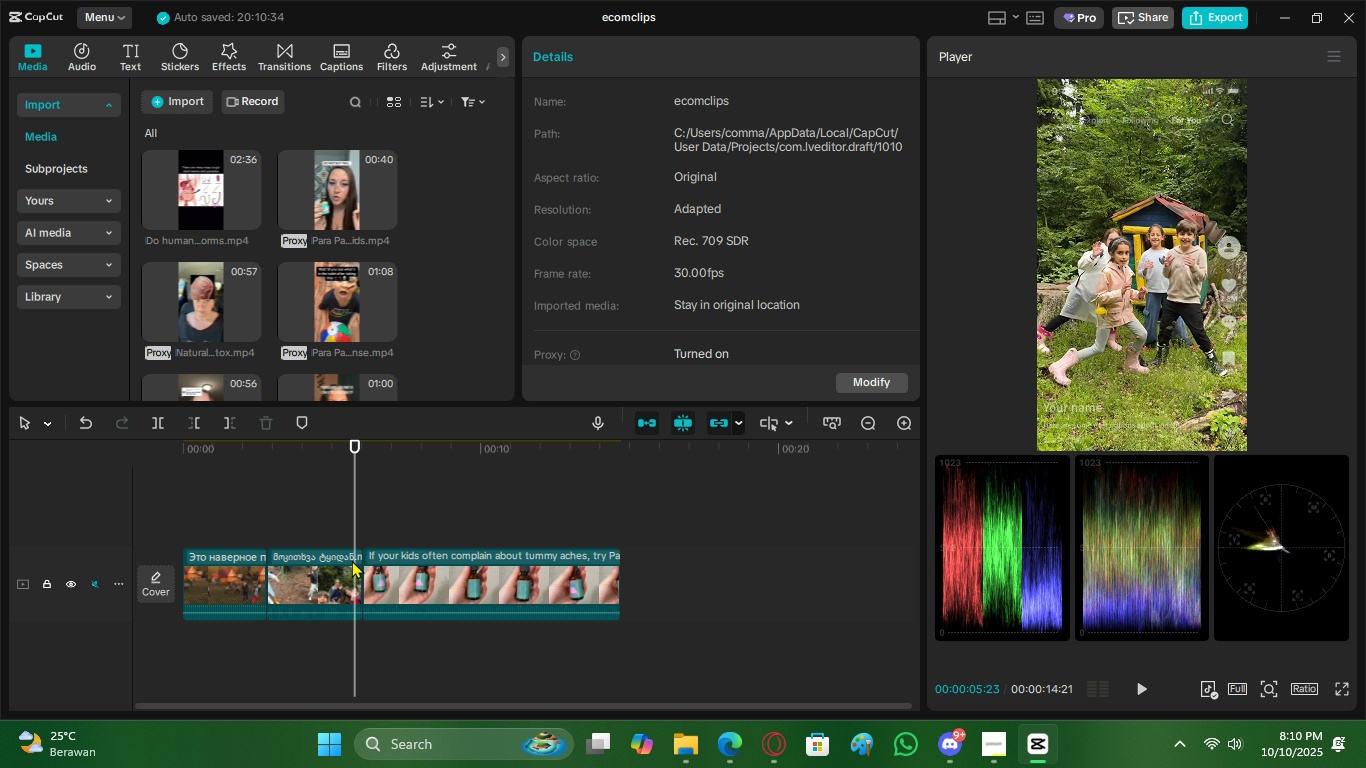 
left_click([352, 560])
 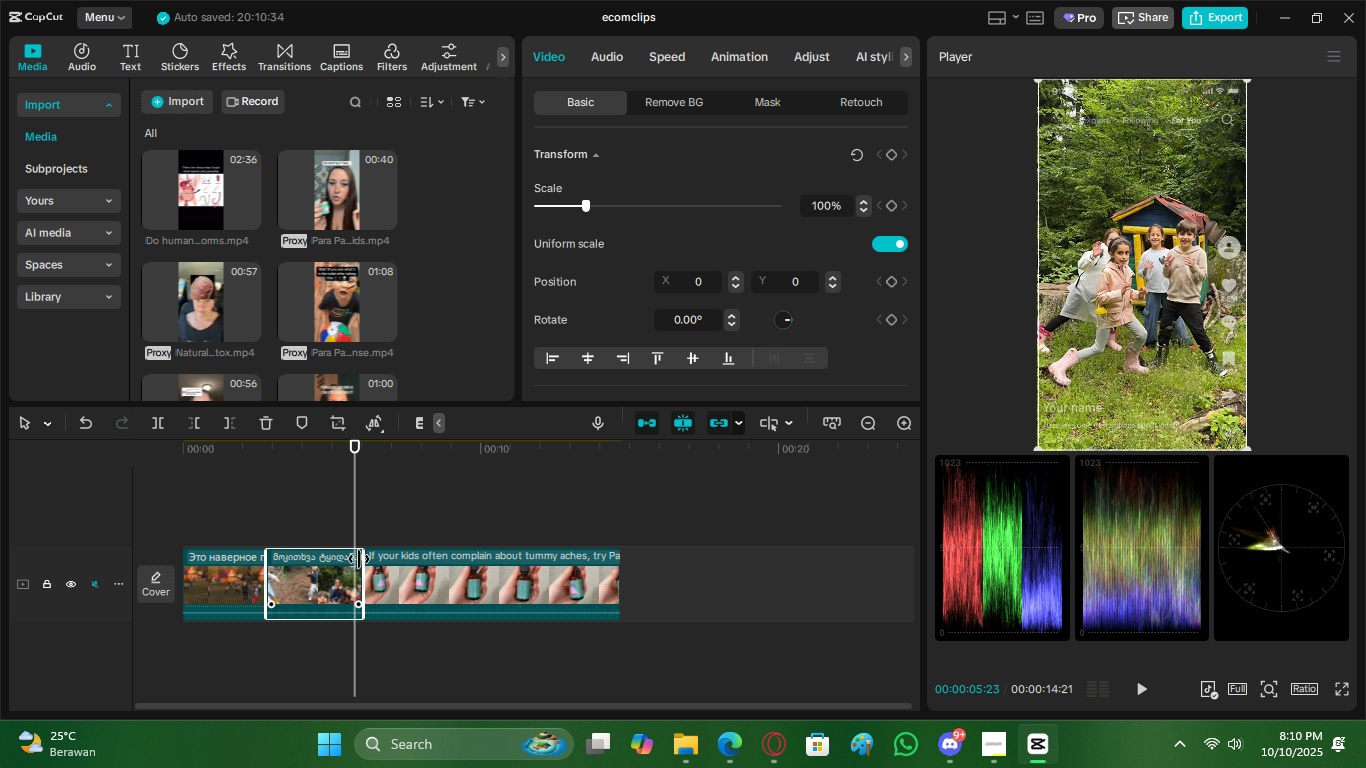 
left_click_drag(start_coordinate=[359, 559], to_coordinate=[352, 559])
 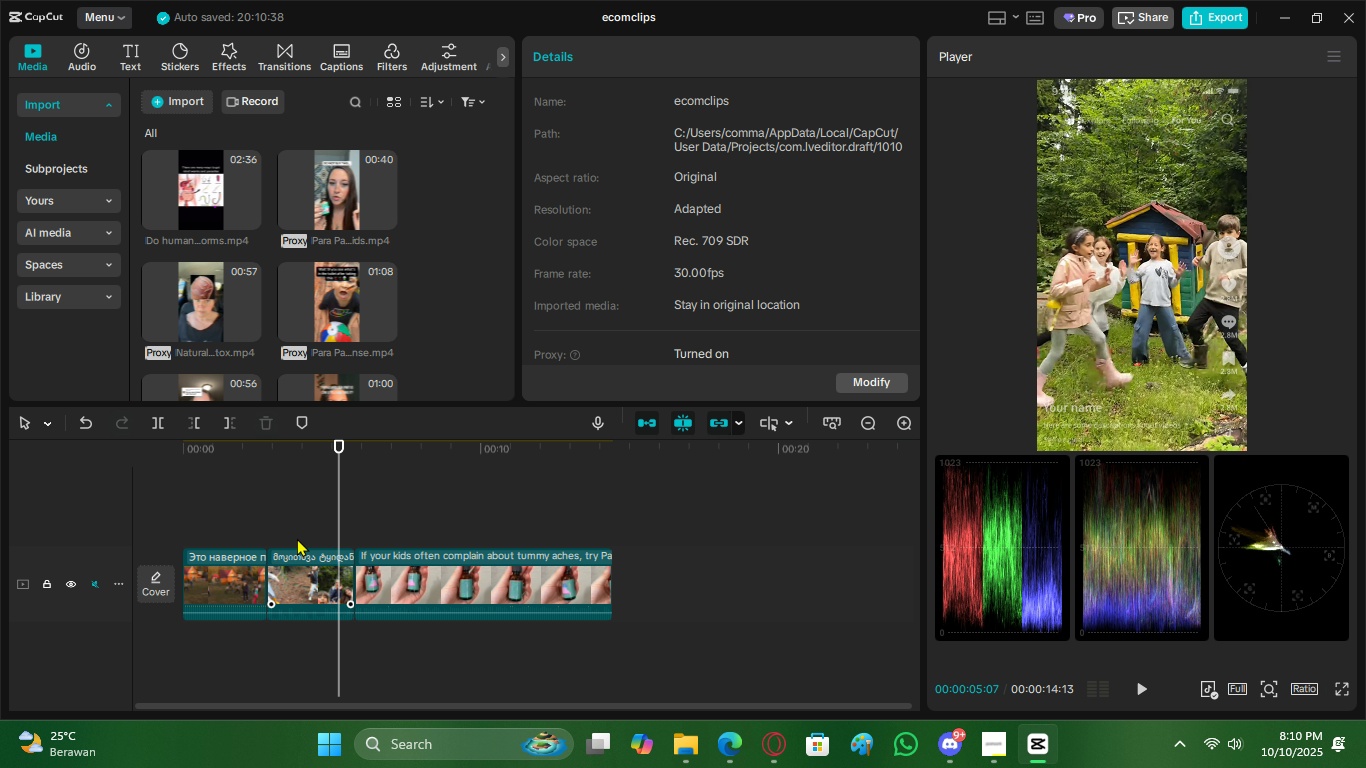 
double_click([297, 538])
 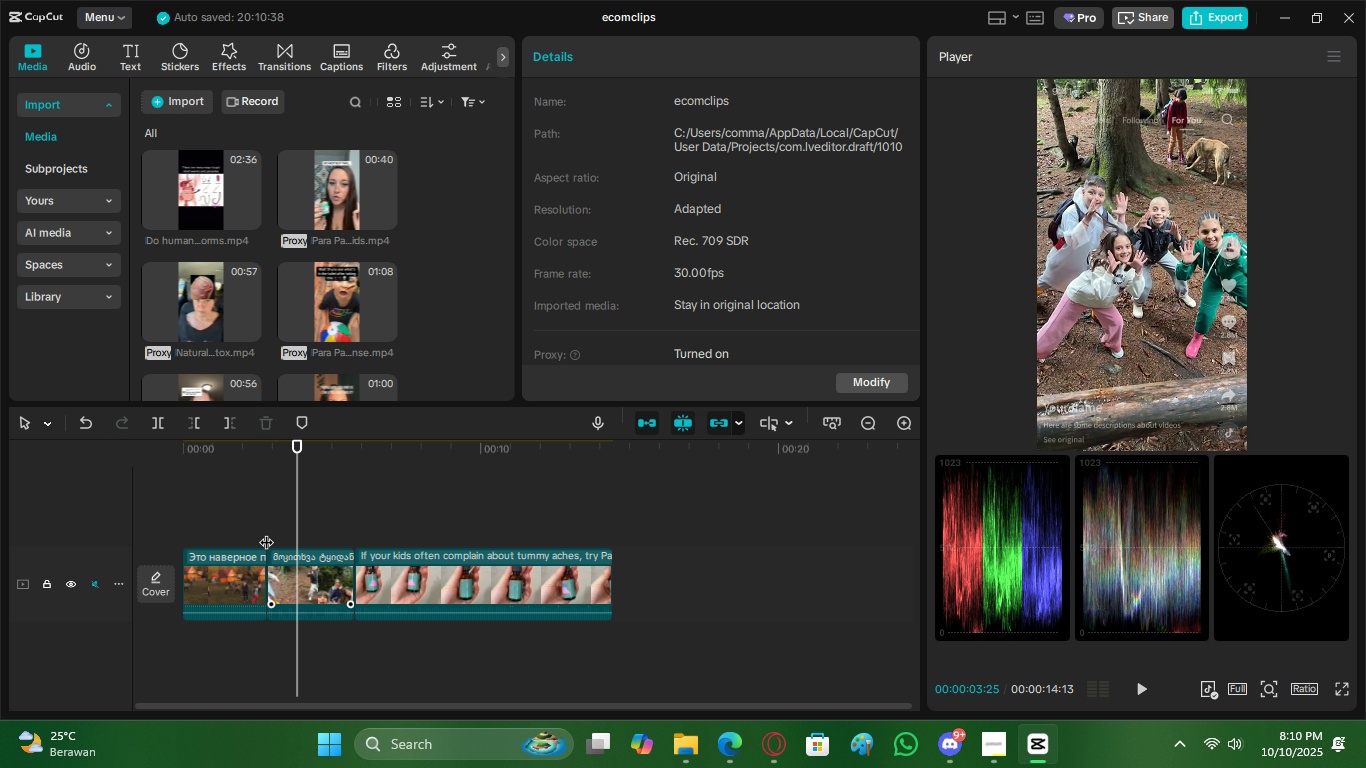 
triple_click([266, 533])
 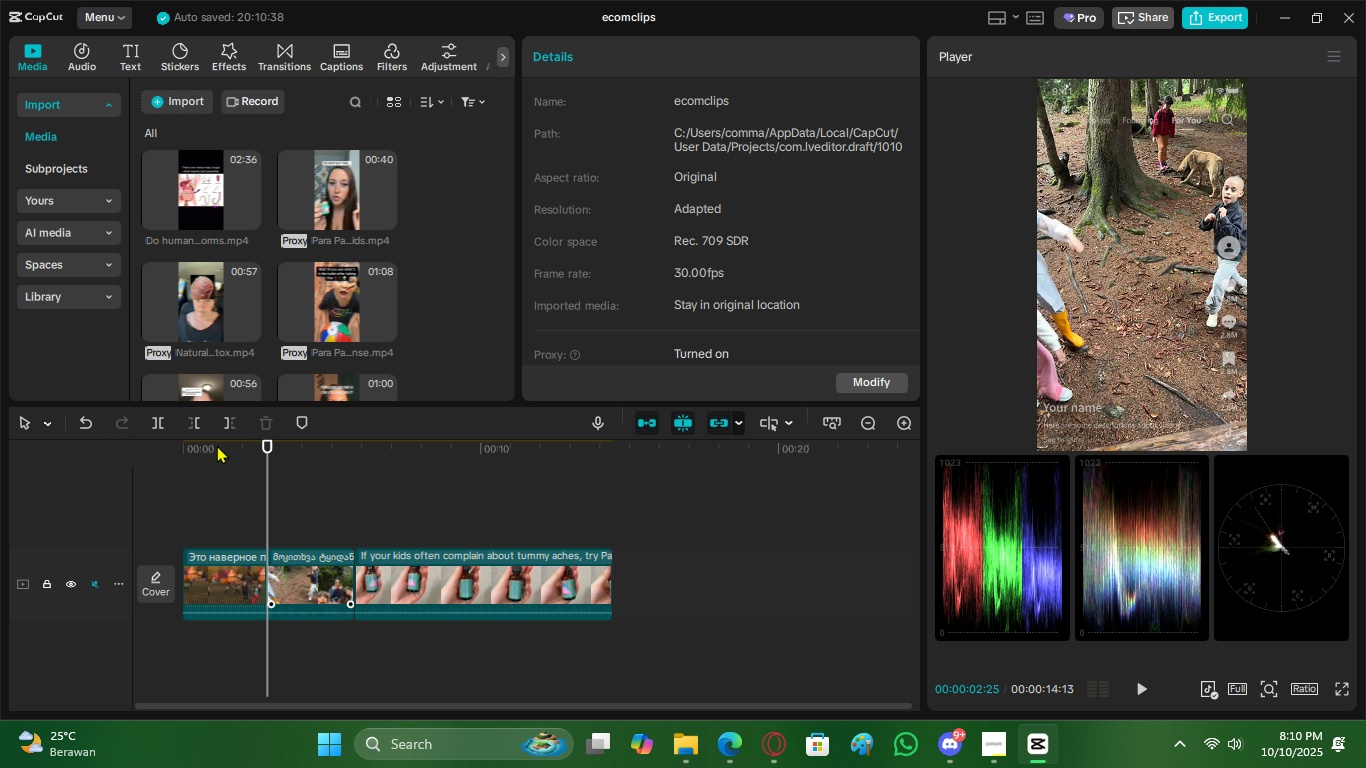 
left_click_drag(start_coordinate=[217, 444], to_coordinate=[97, 466])
 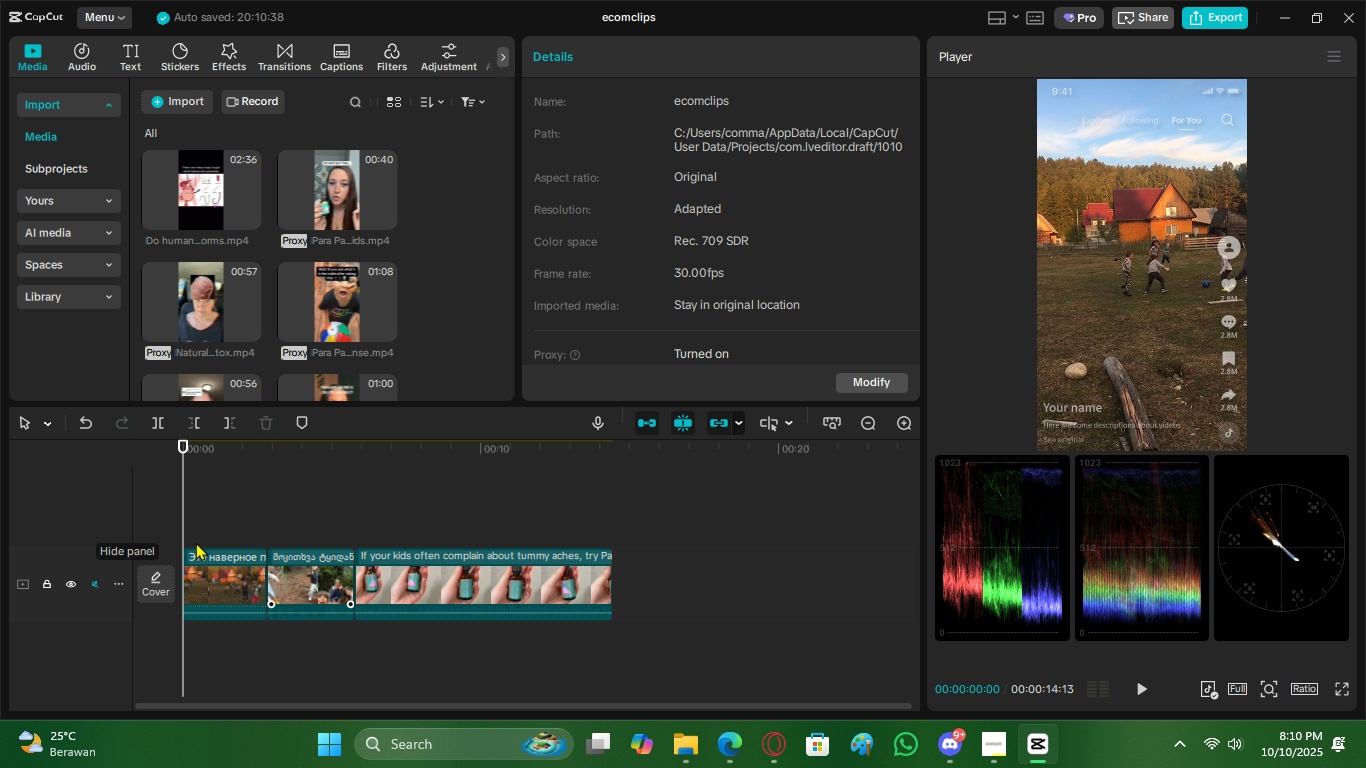 
key(Space)
 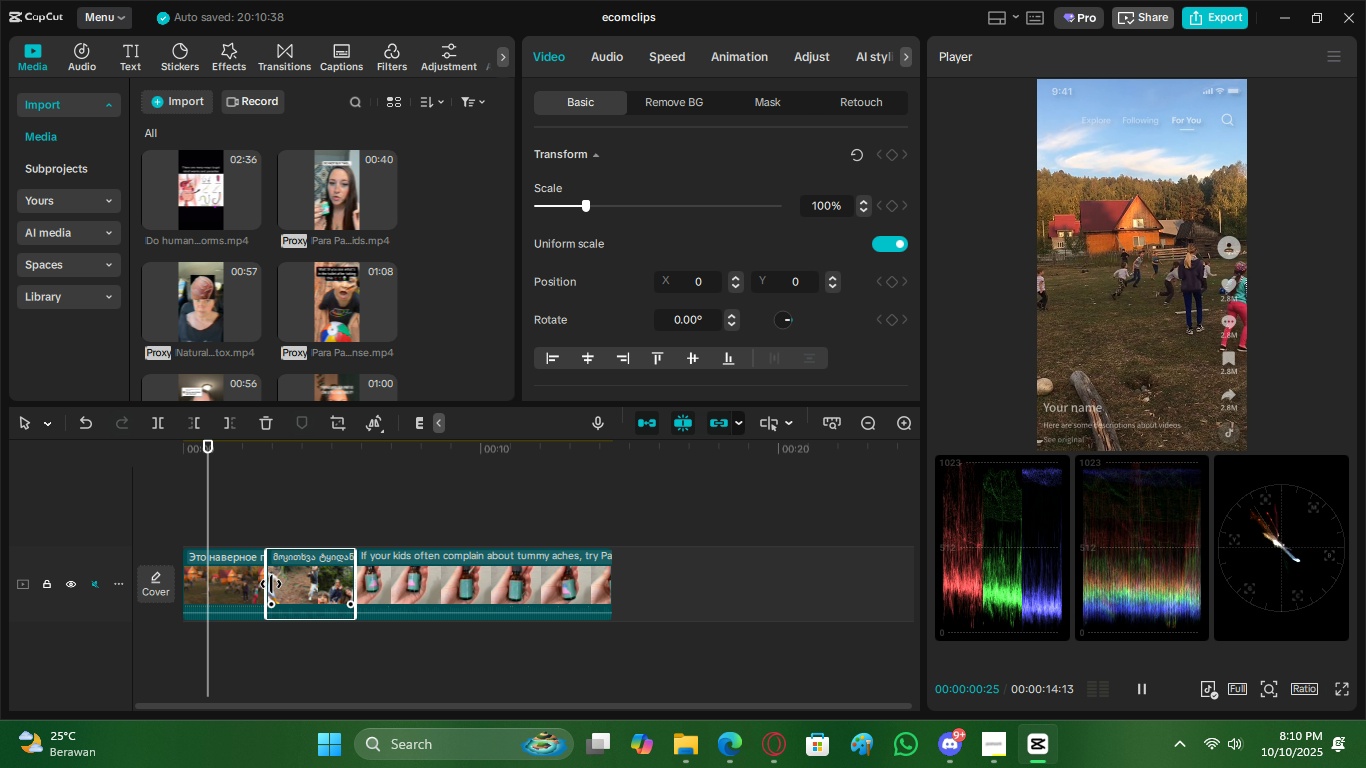 
double_click([235, 583])
 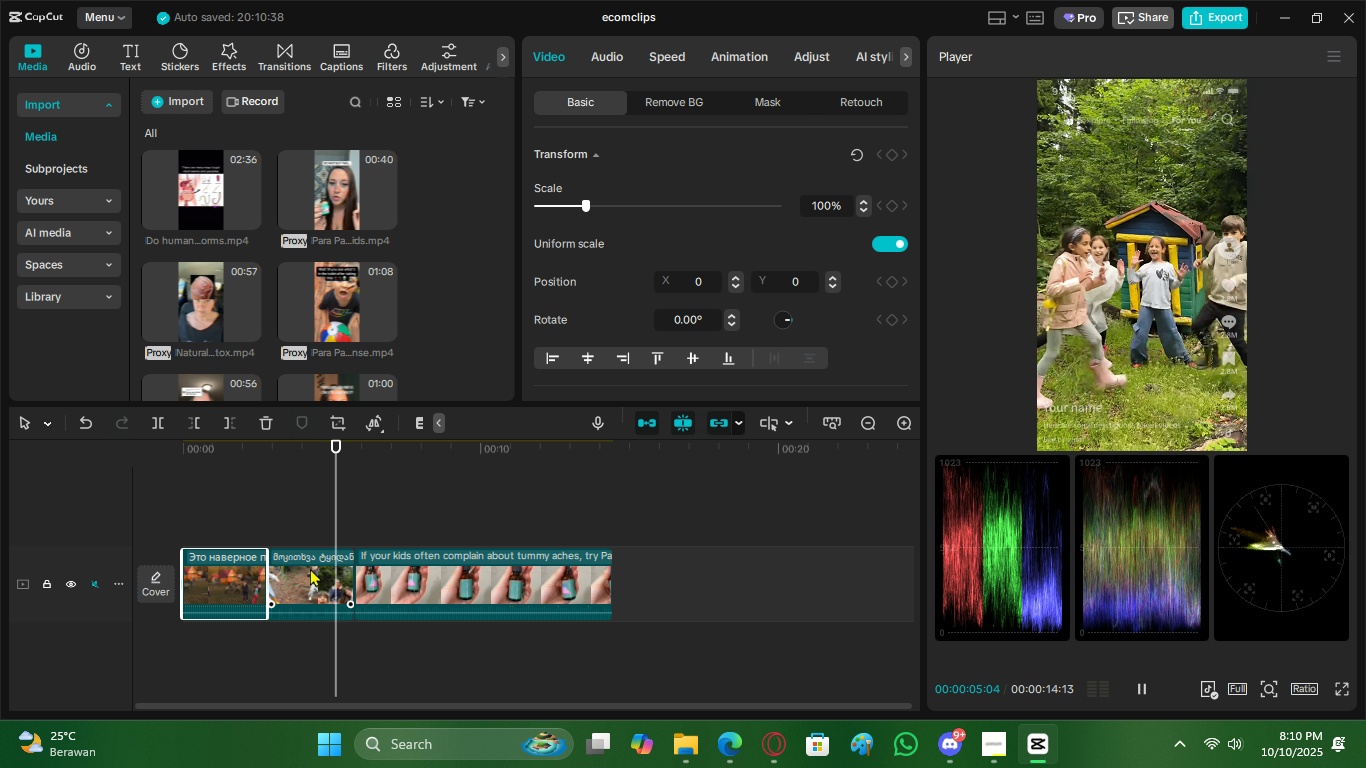 
wait(5.3)
 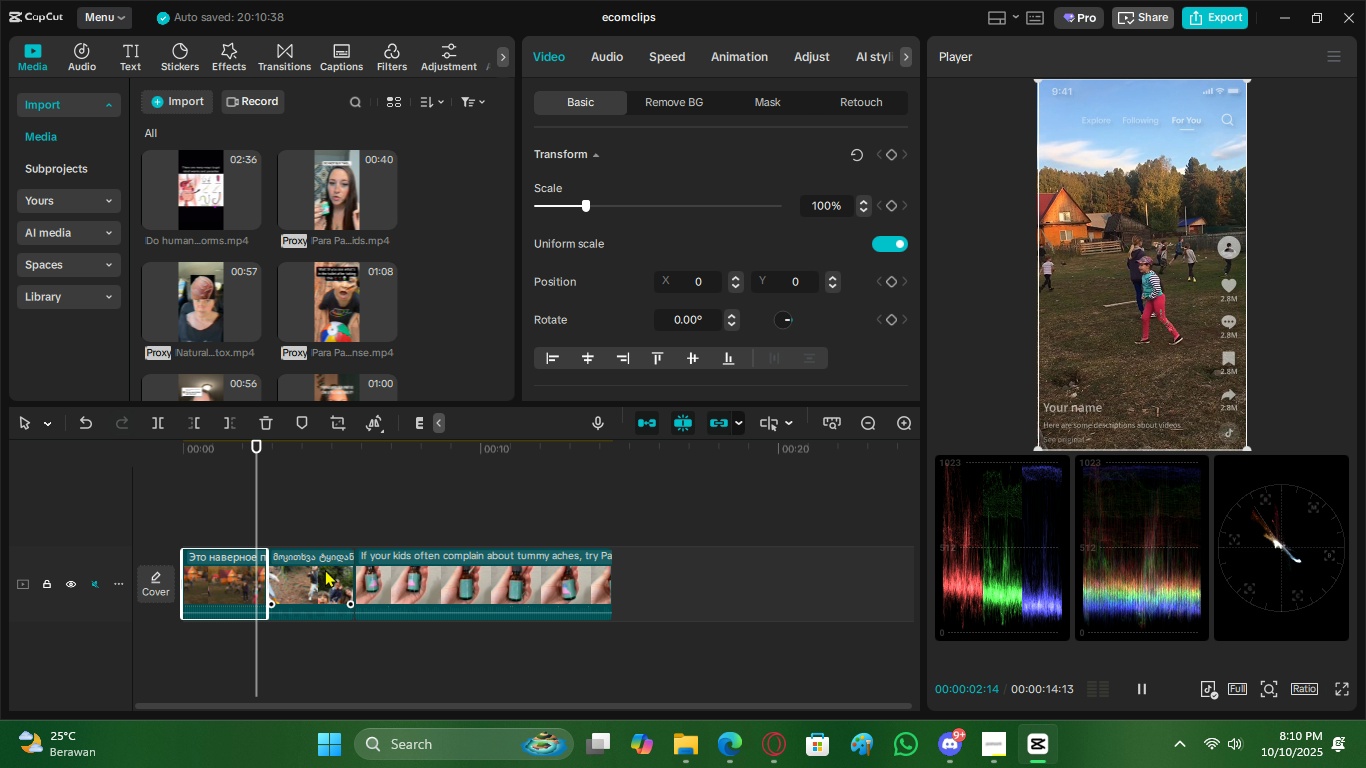 
left_click([392, 570])
 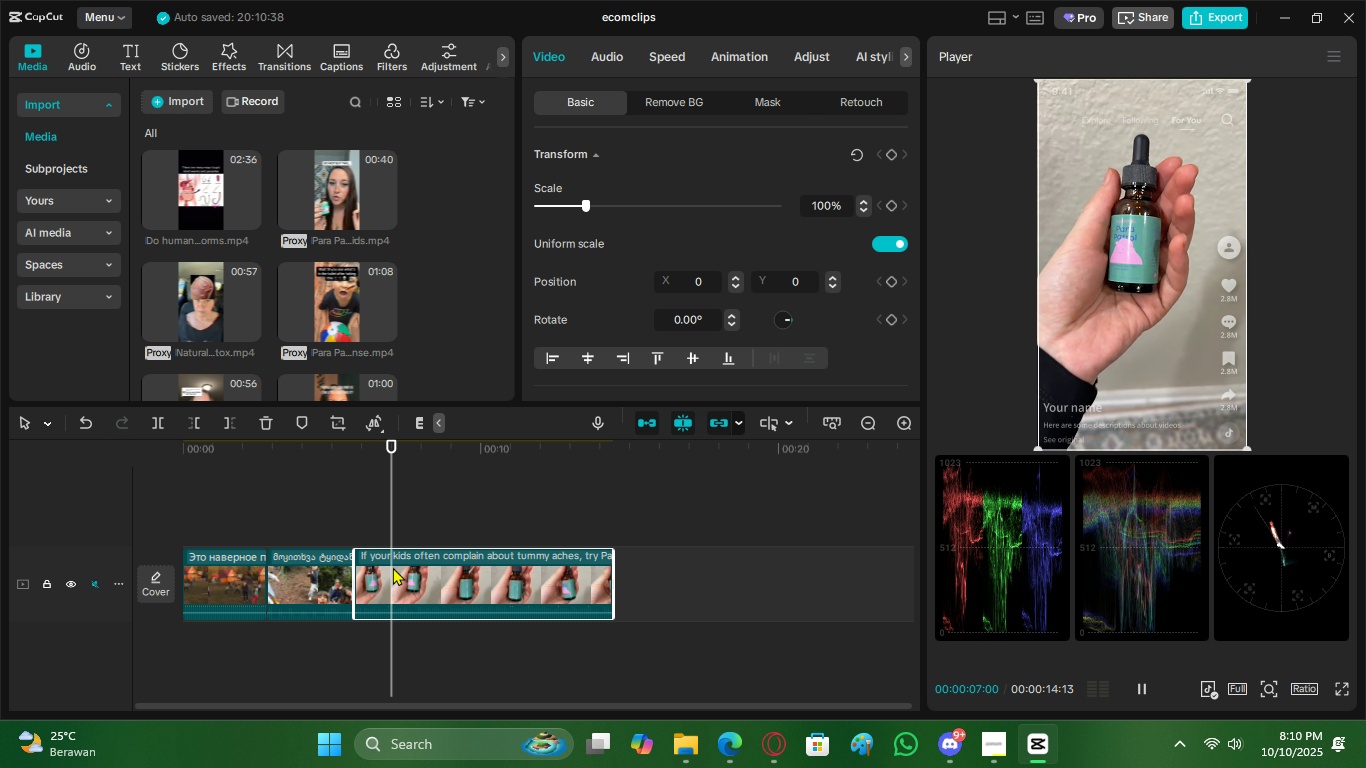 
left_click([393, 567])
 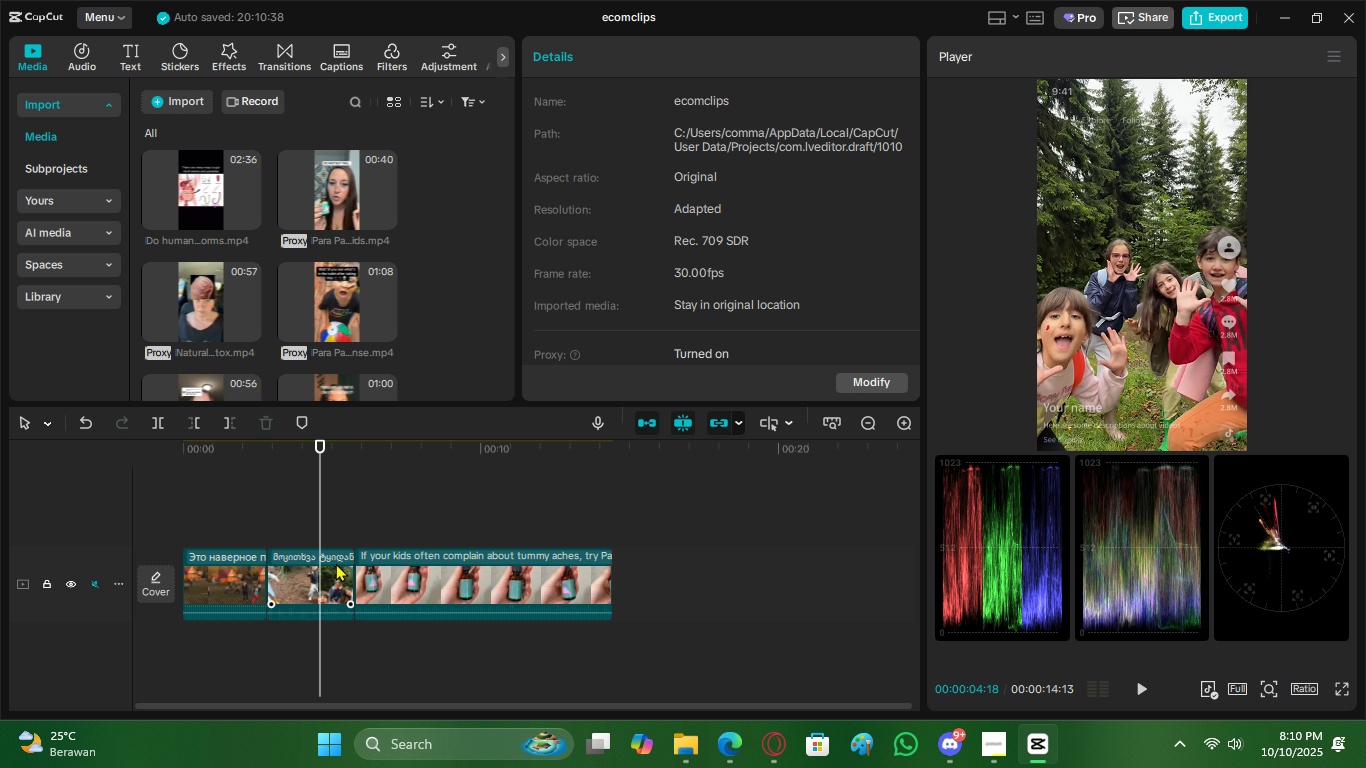 
double_click([336, 563])
 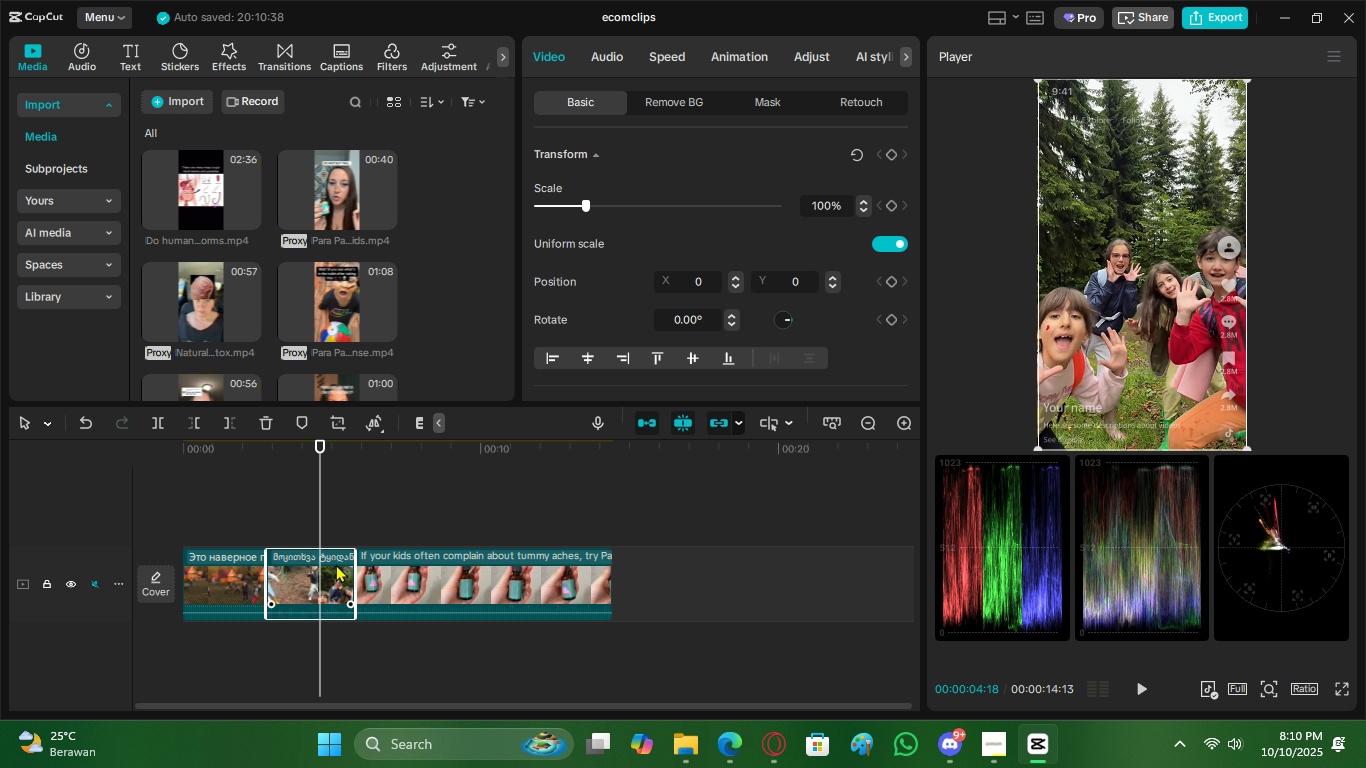 
key(Space)
 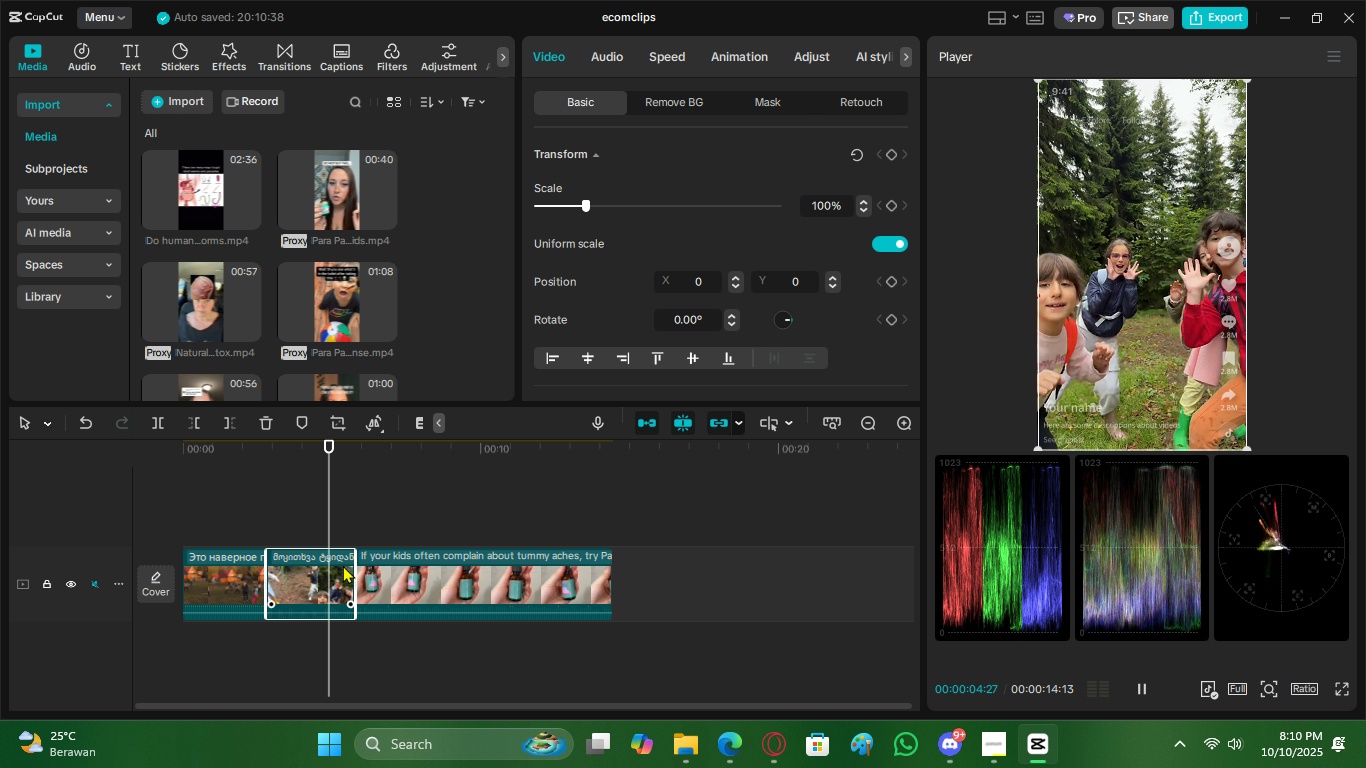 
key(Space)
 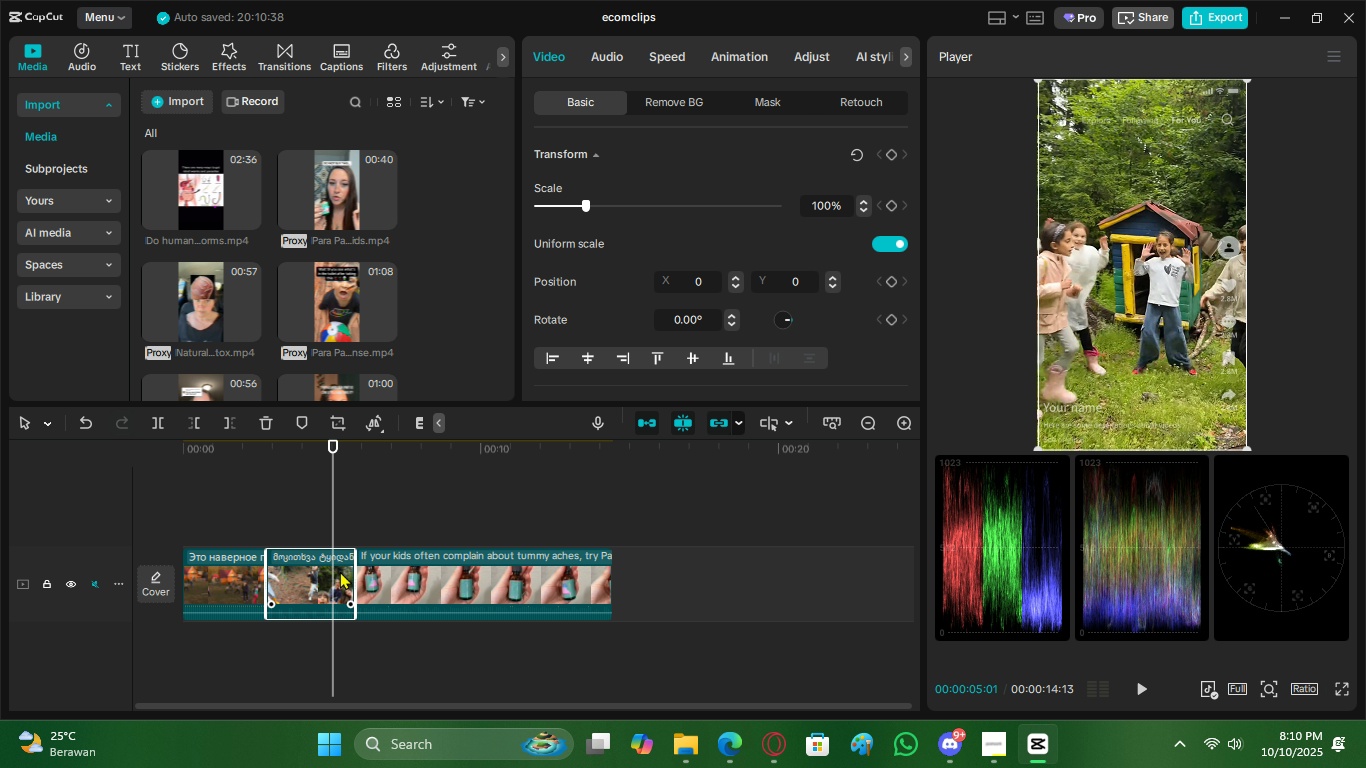 
key(Space)
 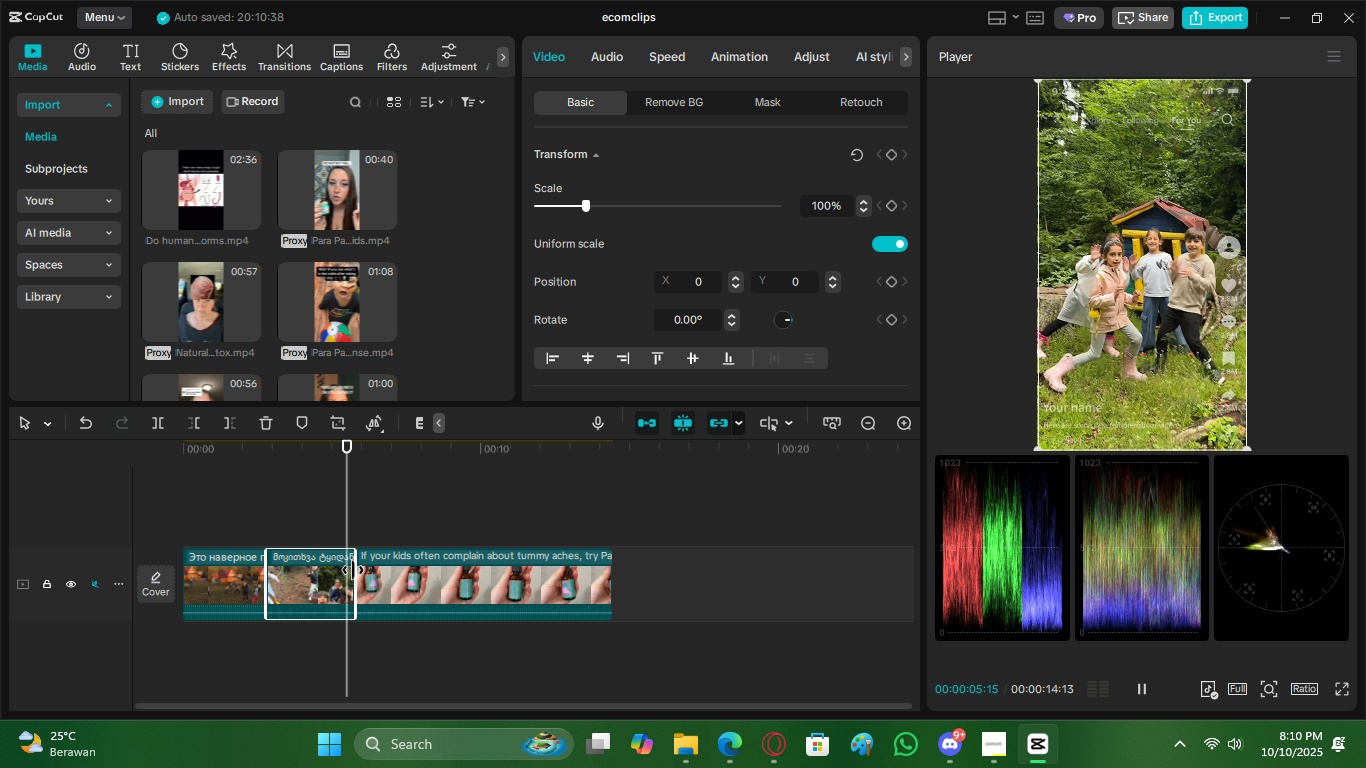 
key(Space)
 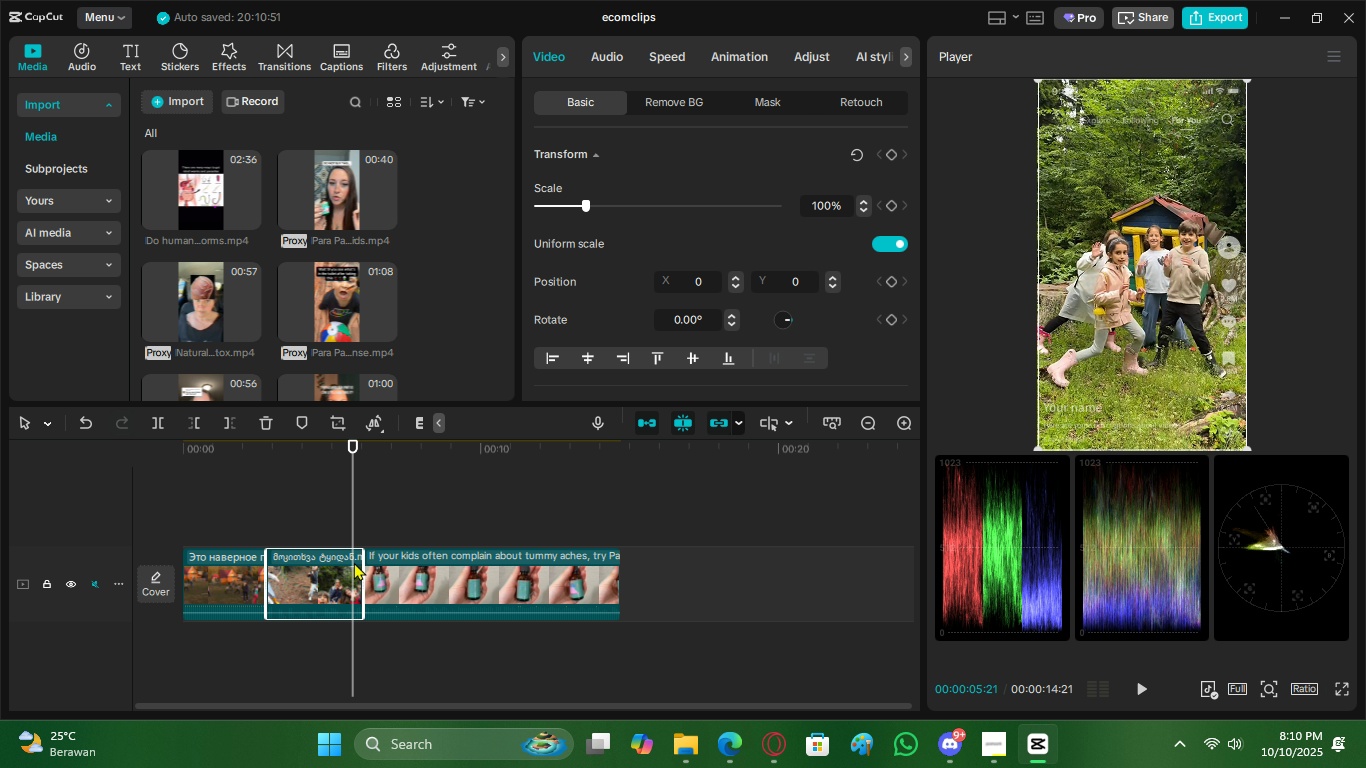 
key(Space)
 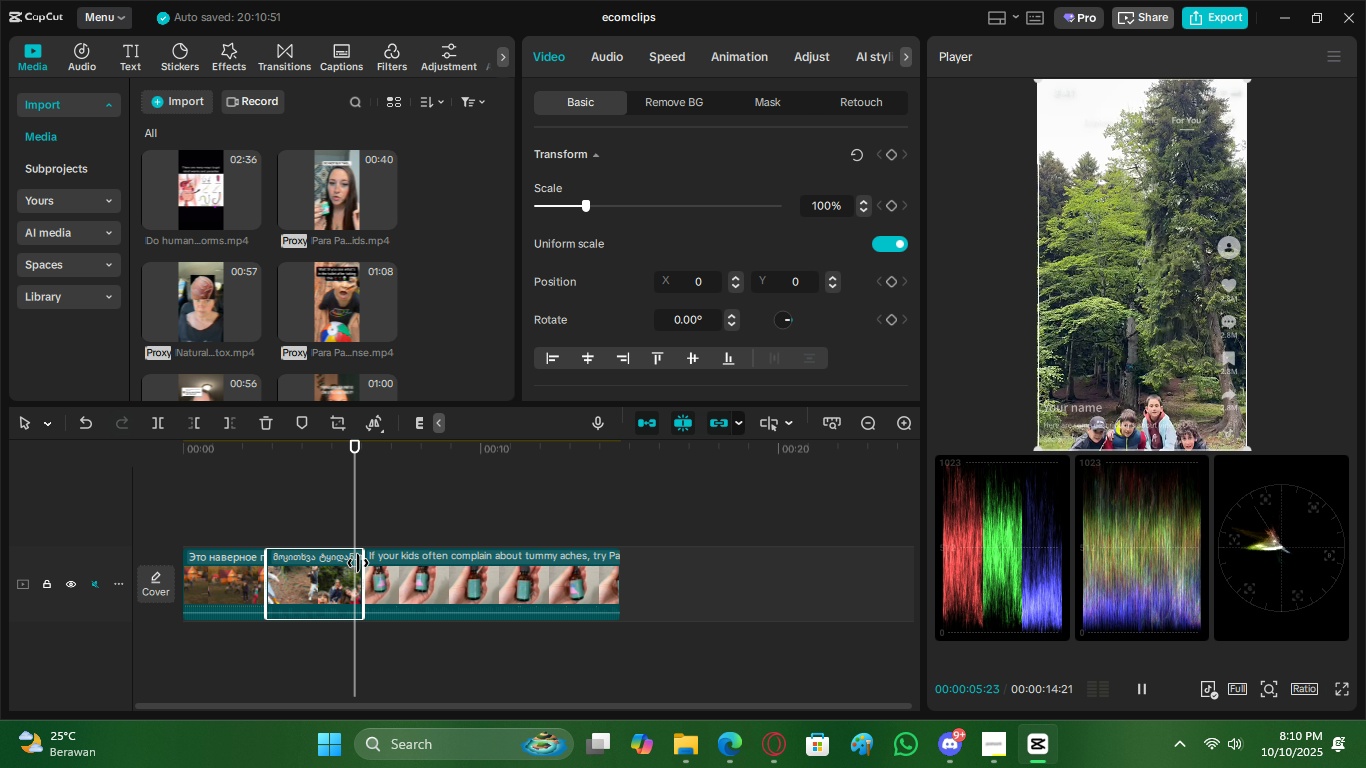 
key(Space)
 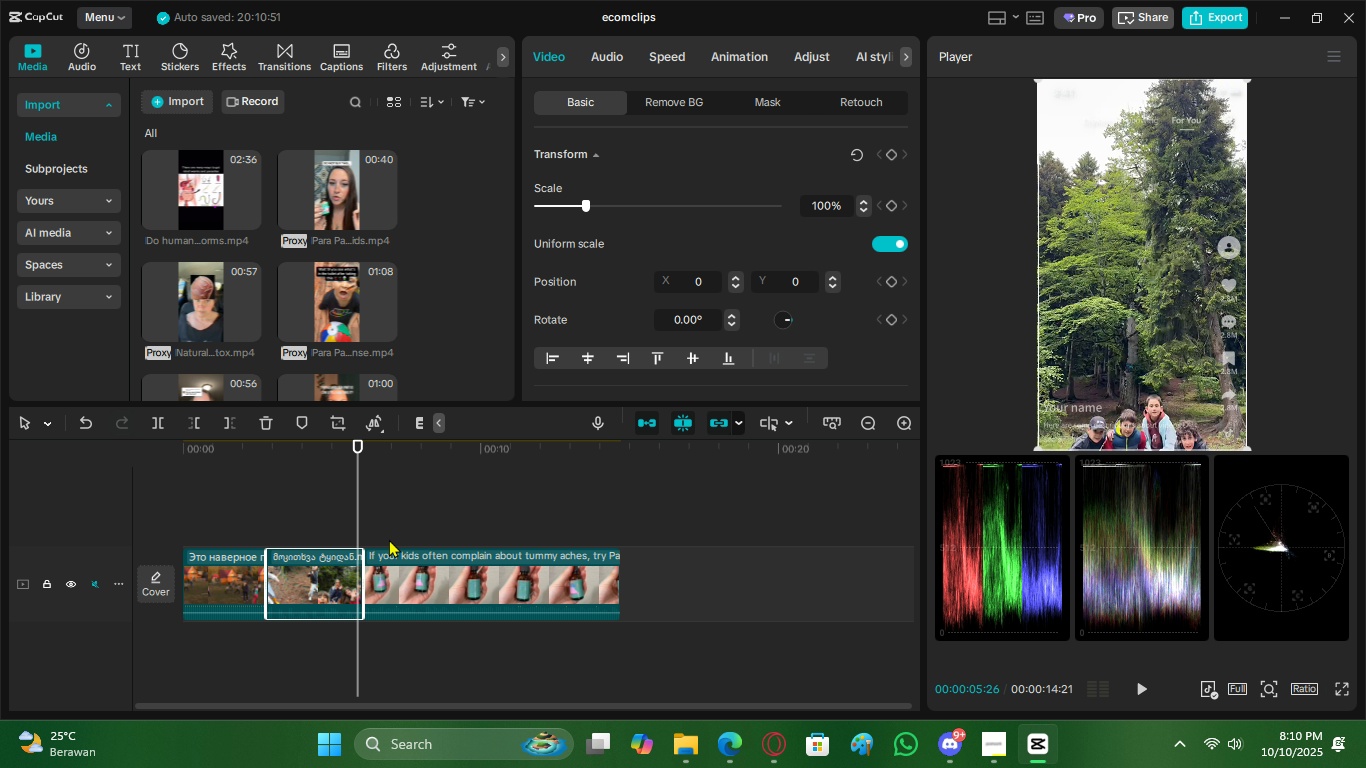 
key(ArrowLeft)
 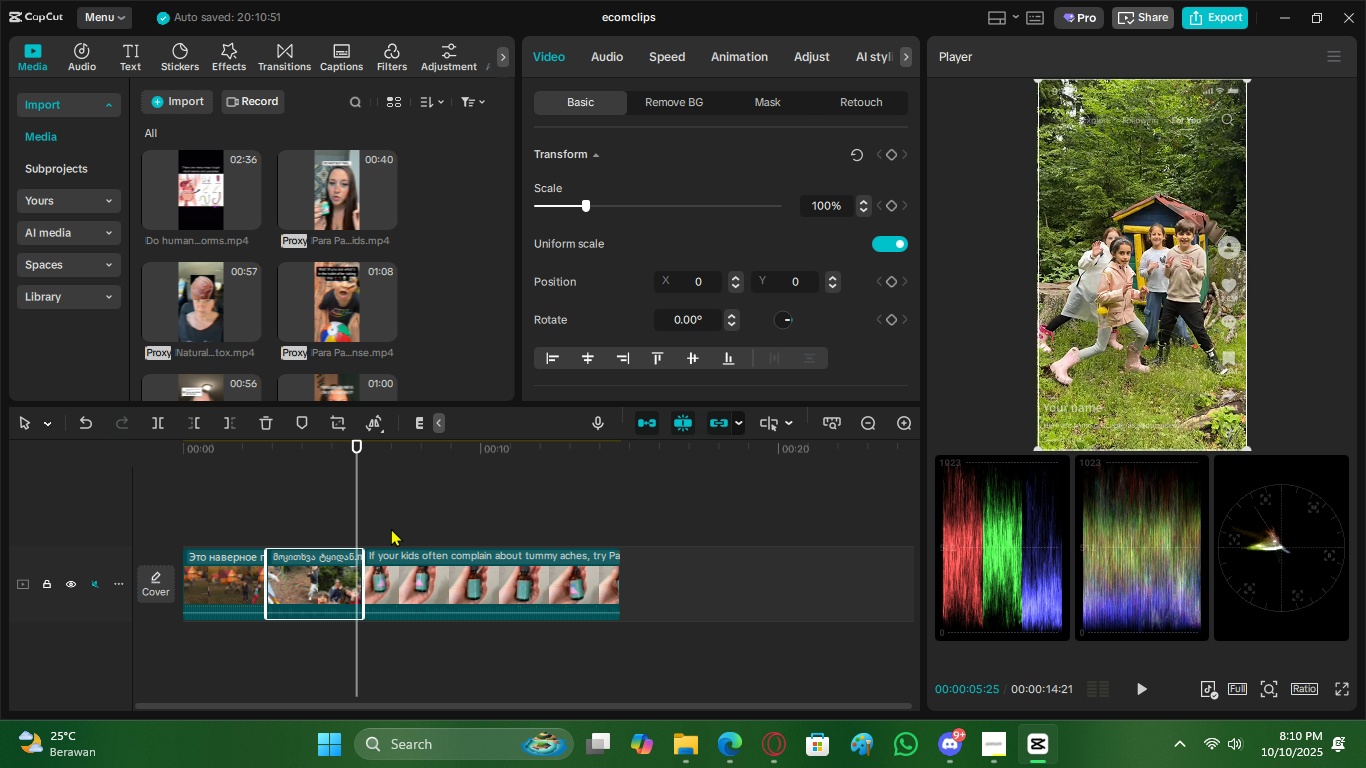 
key(ArrowLeft)
 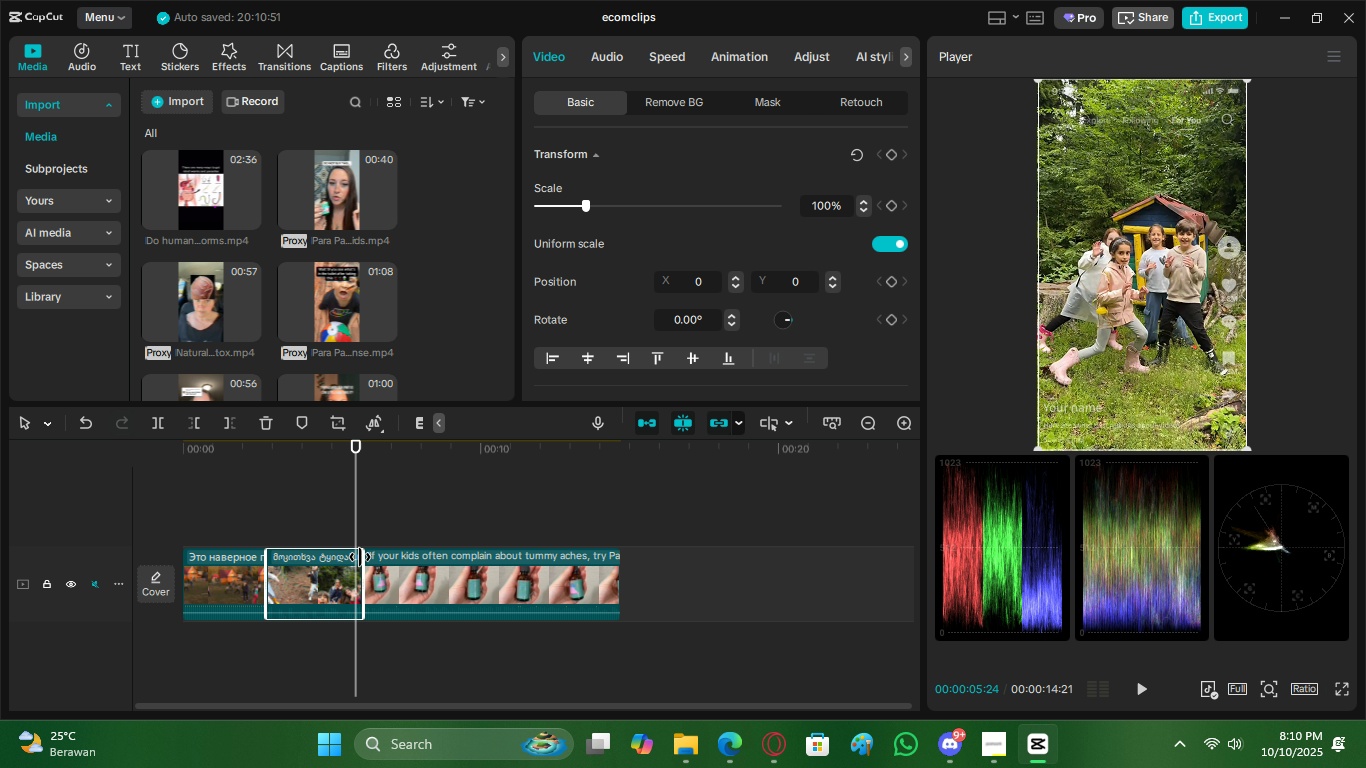 
left_click_drag(start_coordinate=[360, 558], to_coordinate=[353, 559])
 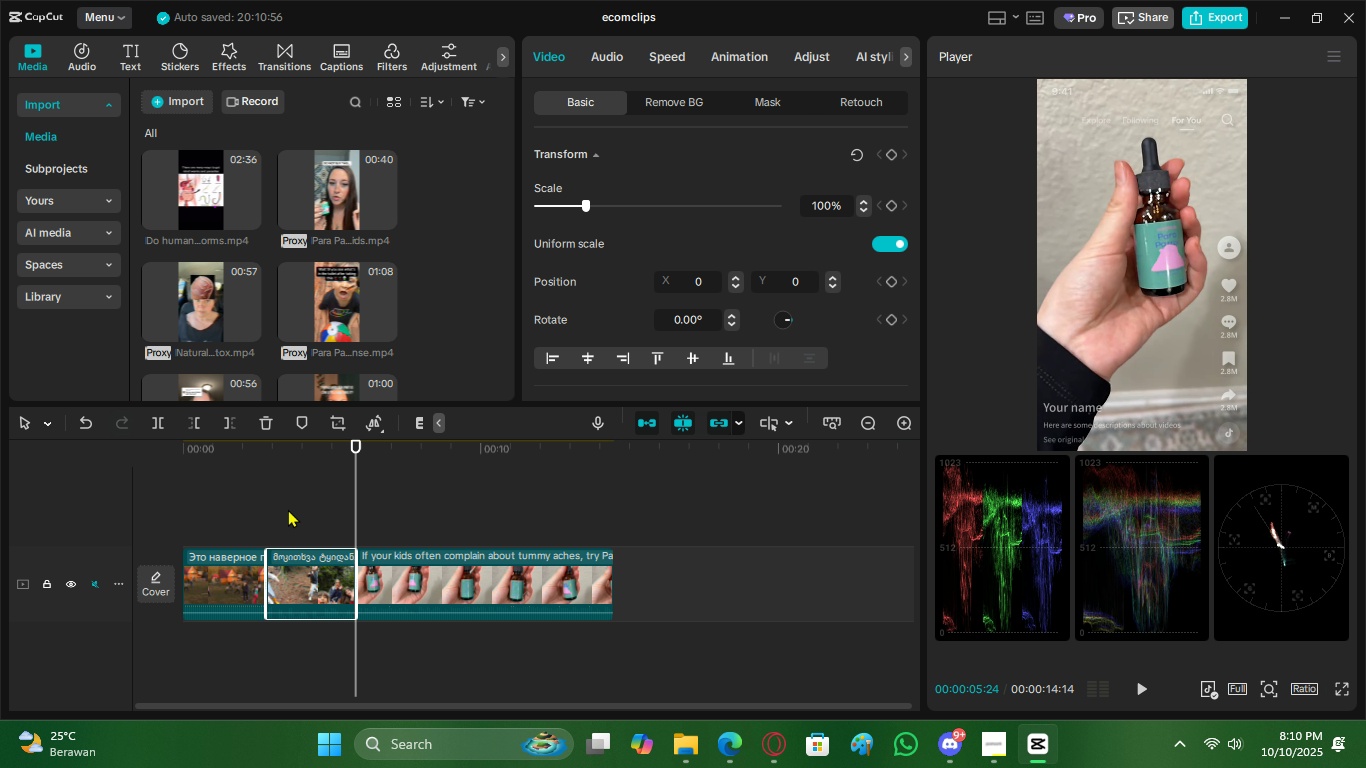 
left_click([288, 509])
 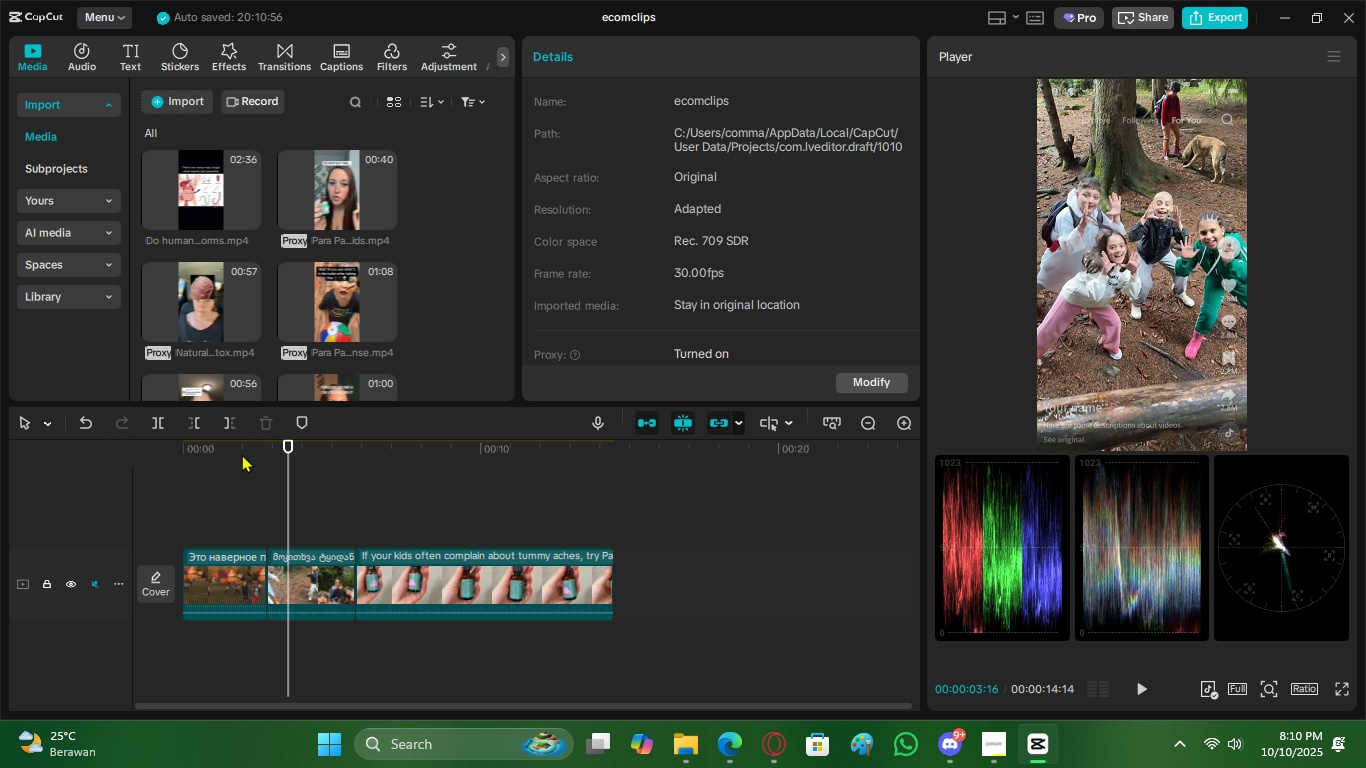 
left_click_drag(start_coordinate=[242, 454], to_coordinate=[180, 507])
 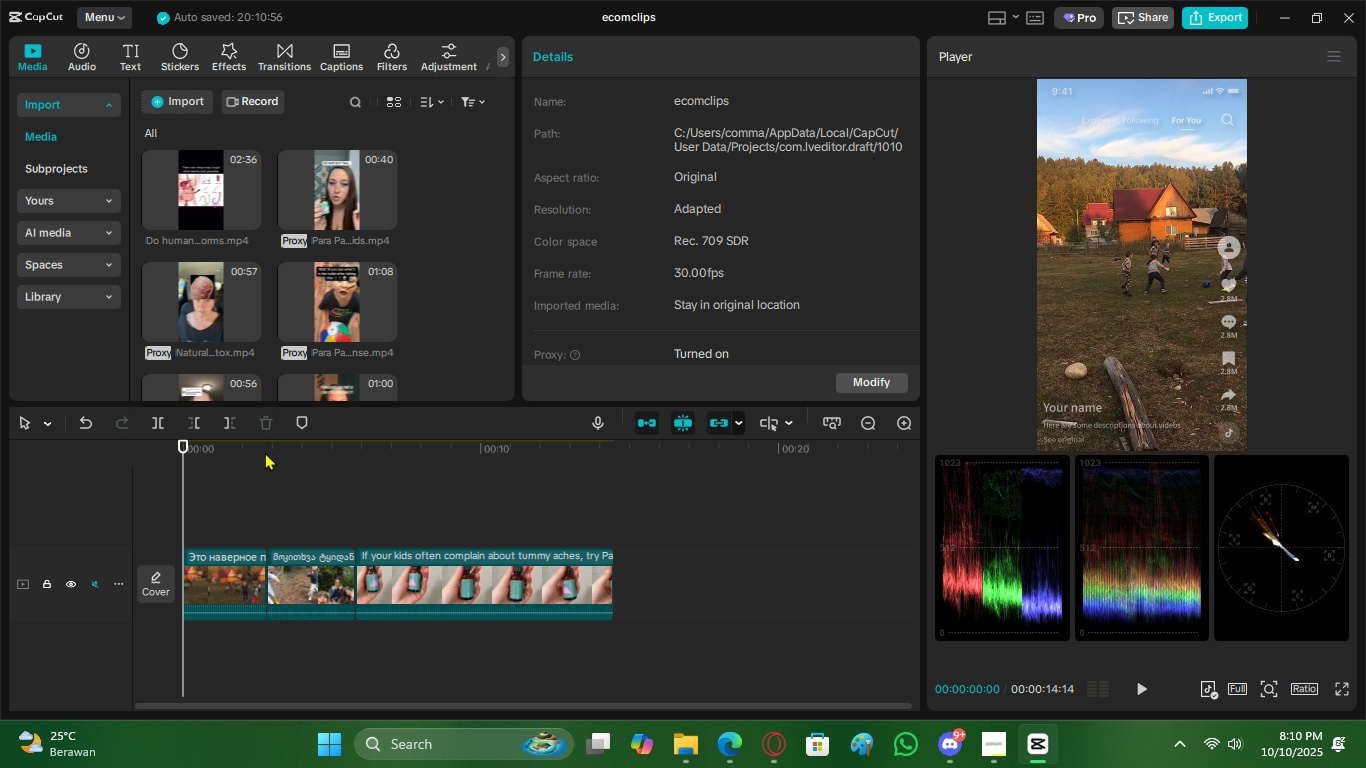 
left_click([265, 452])
 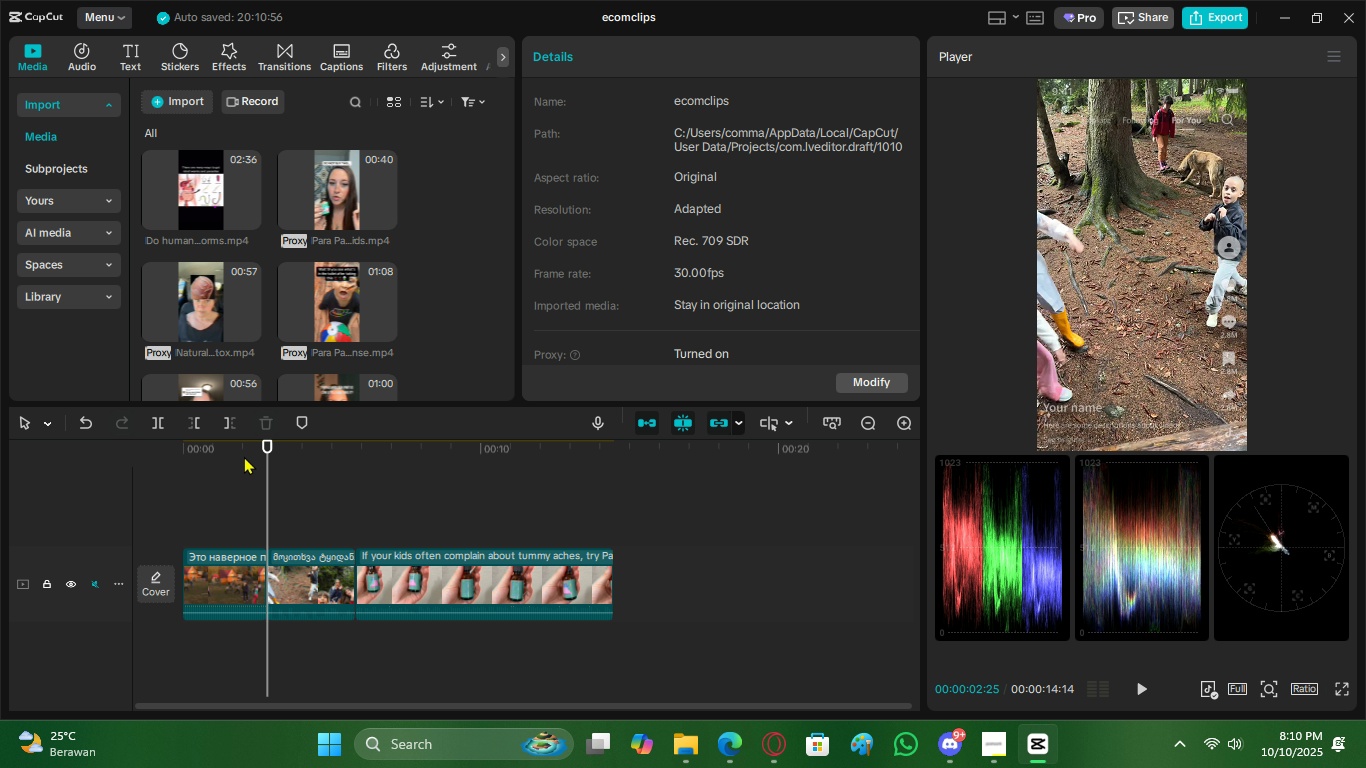 
left_click_drag(start_coordinate=[244, 456], to_coordinate=[154, 481])
 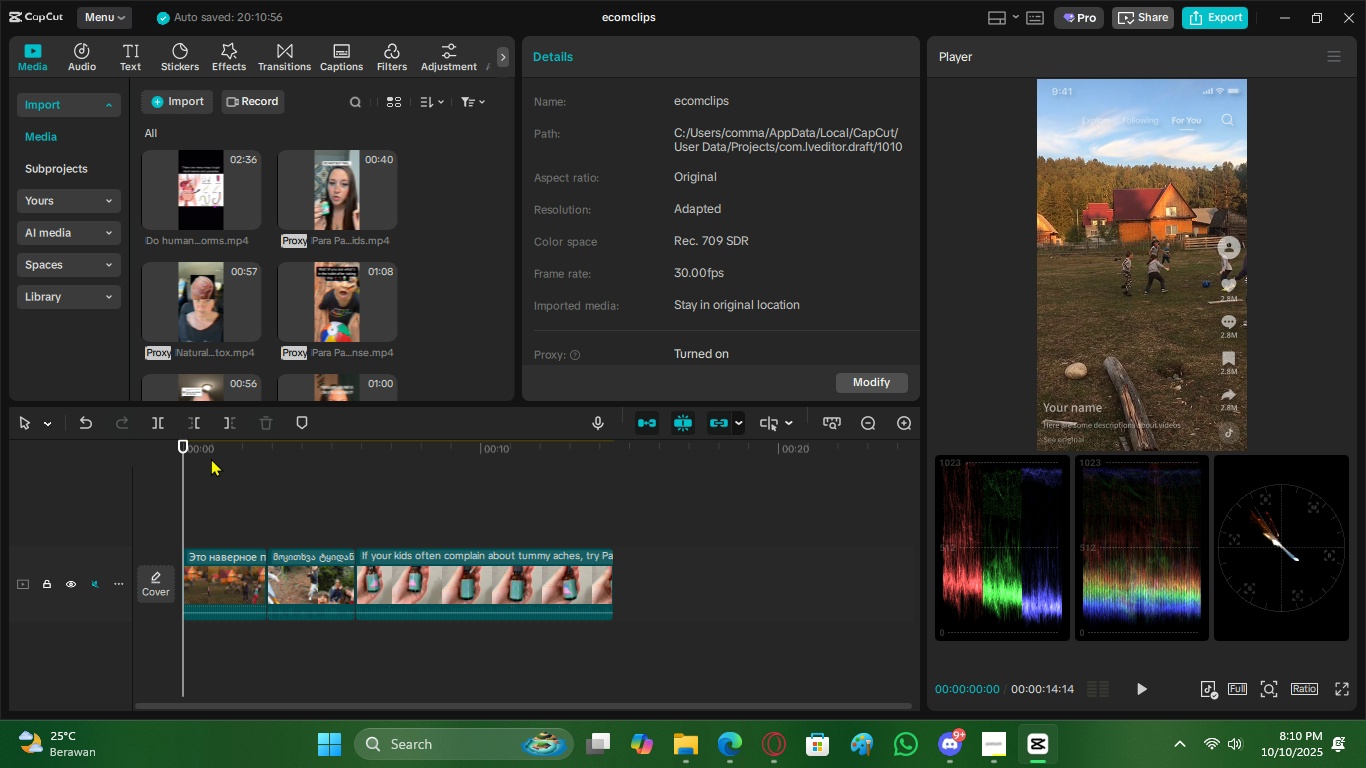 
left_click_drag(start_coordinate=[206, 452], to_coordinate=[357, 495])
 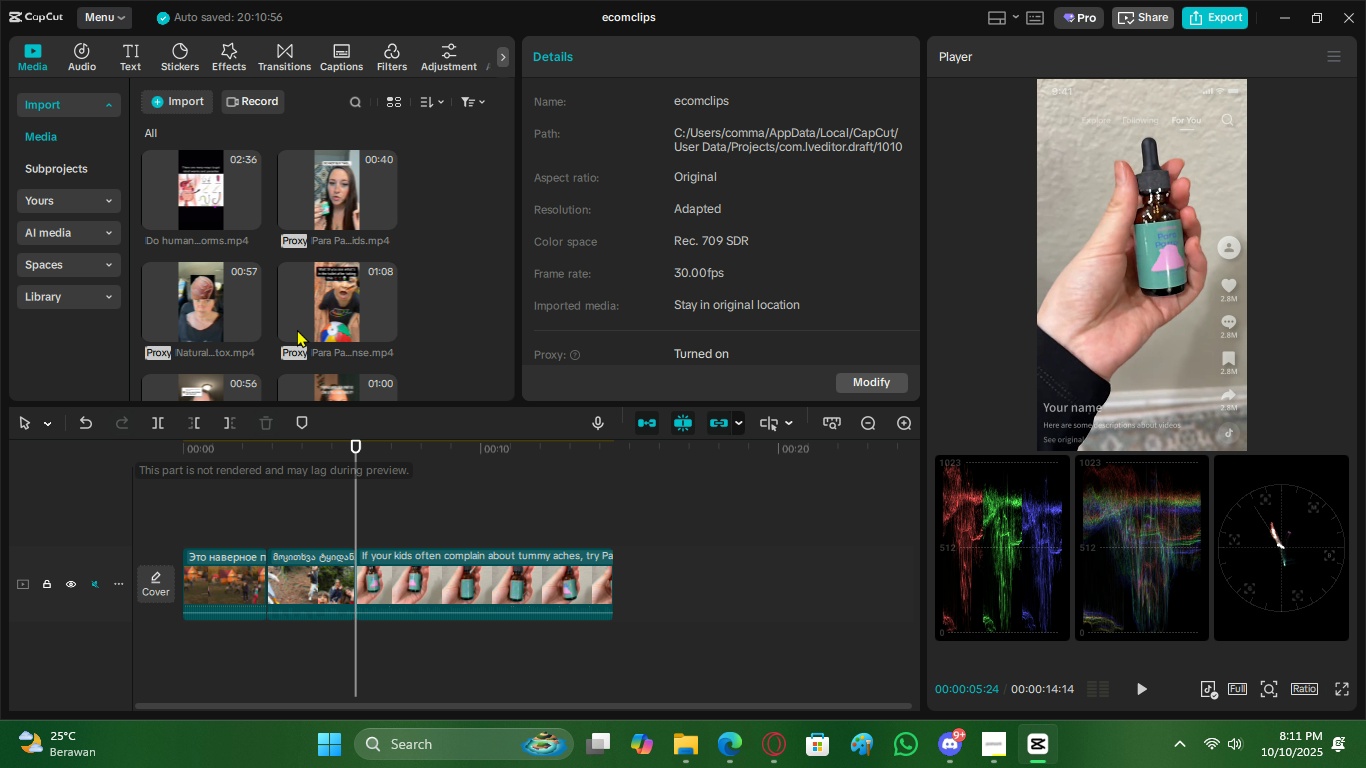 
scroll: coordinate [324, 341], scroll_direction: down, amount: 5.0
 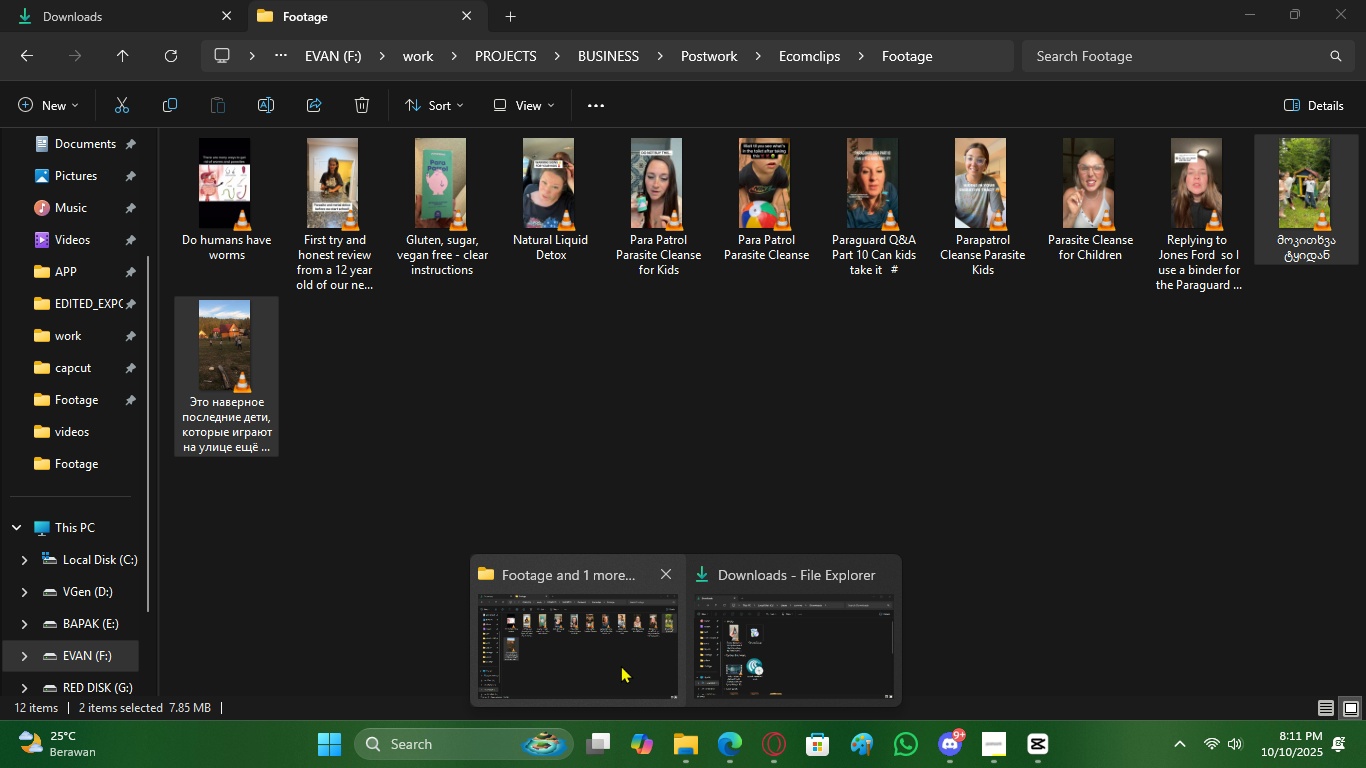 
left_click([621, 665])
 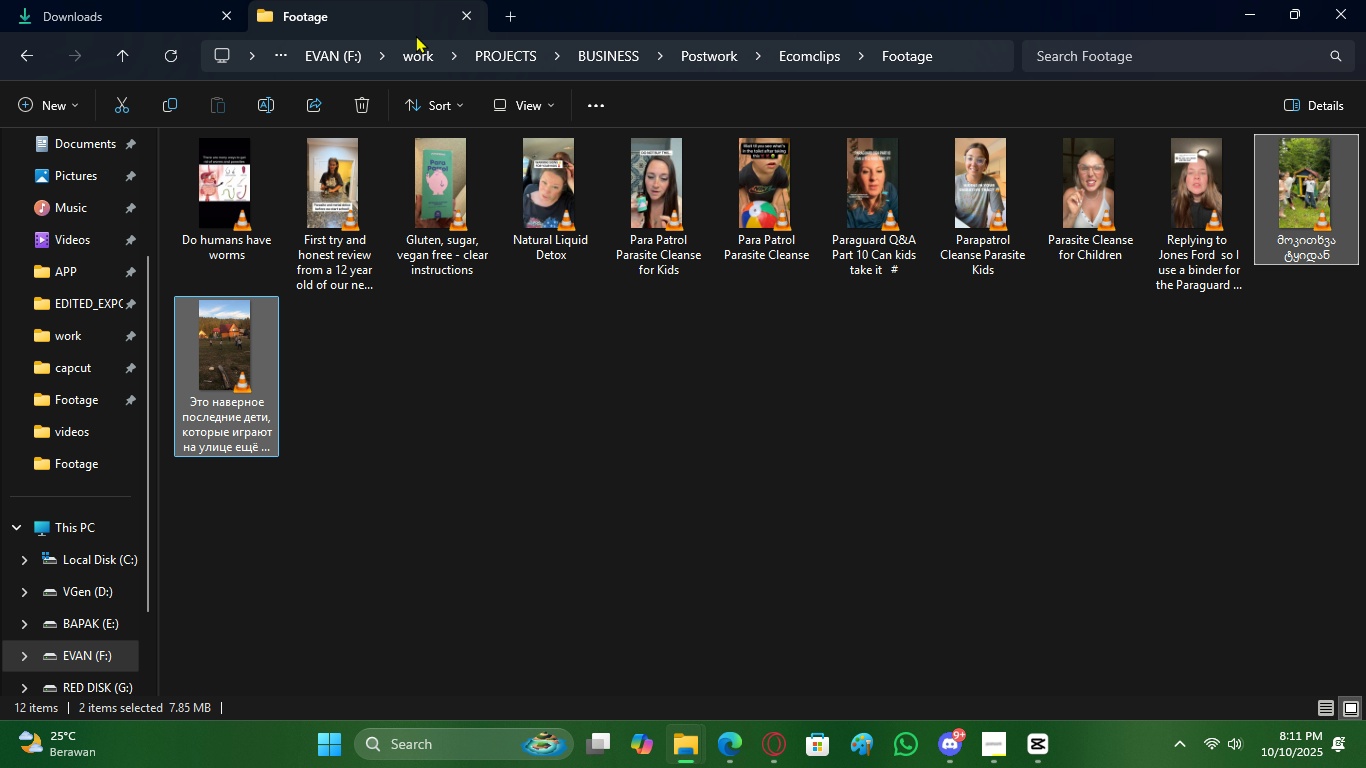 
left_click([348, 24])
 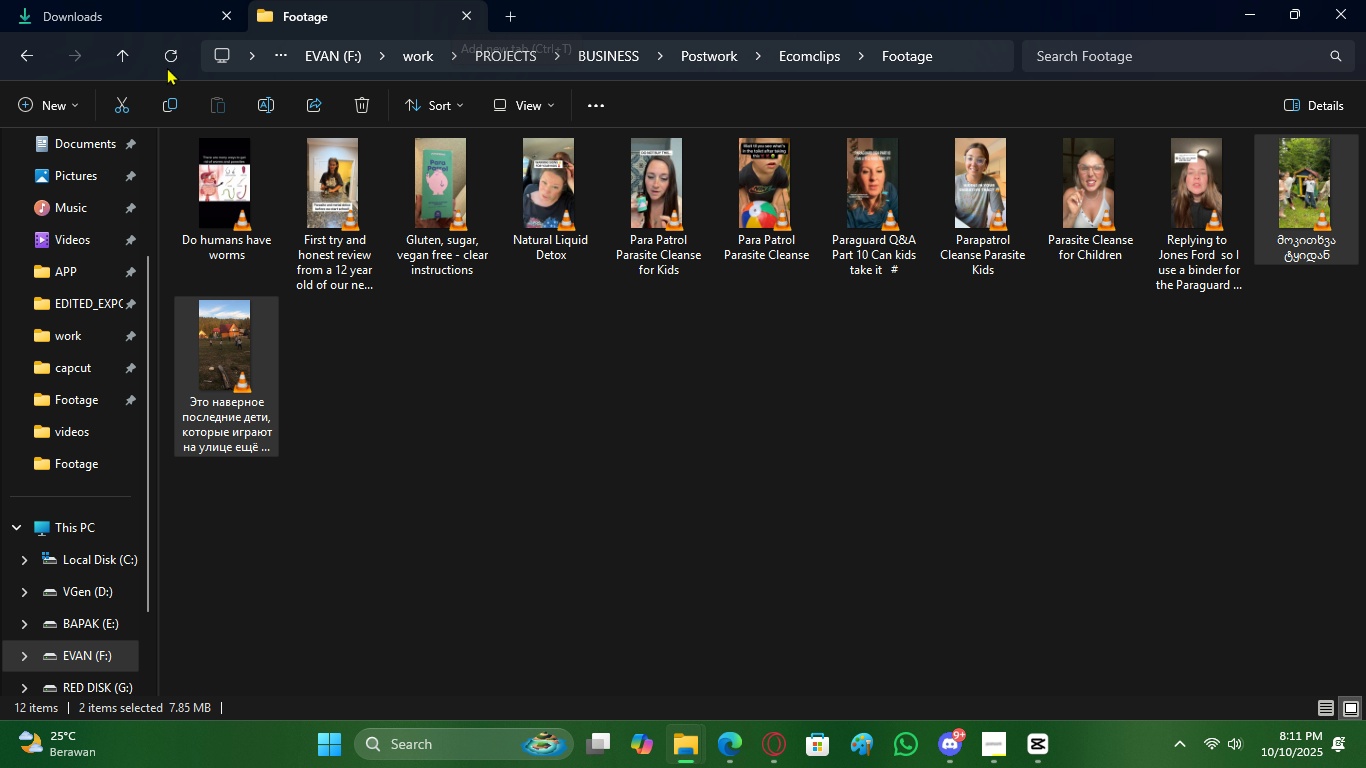 
left_click([35, 57])
 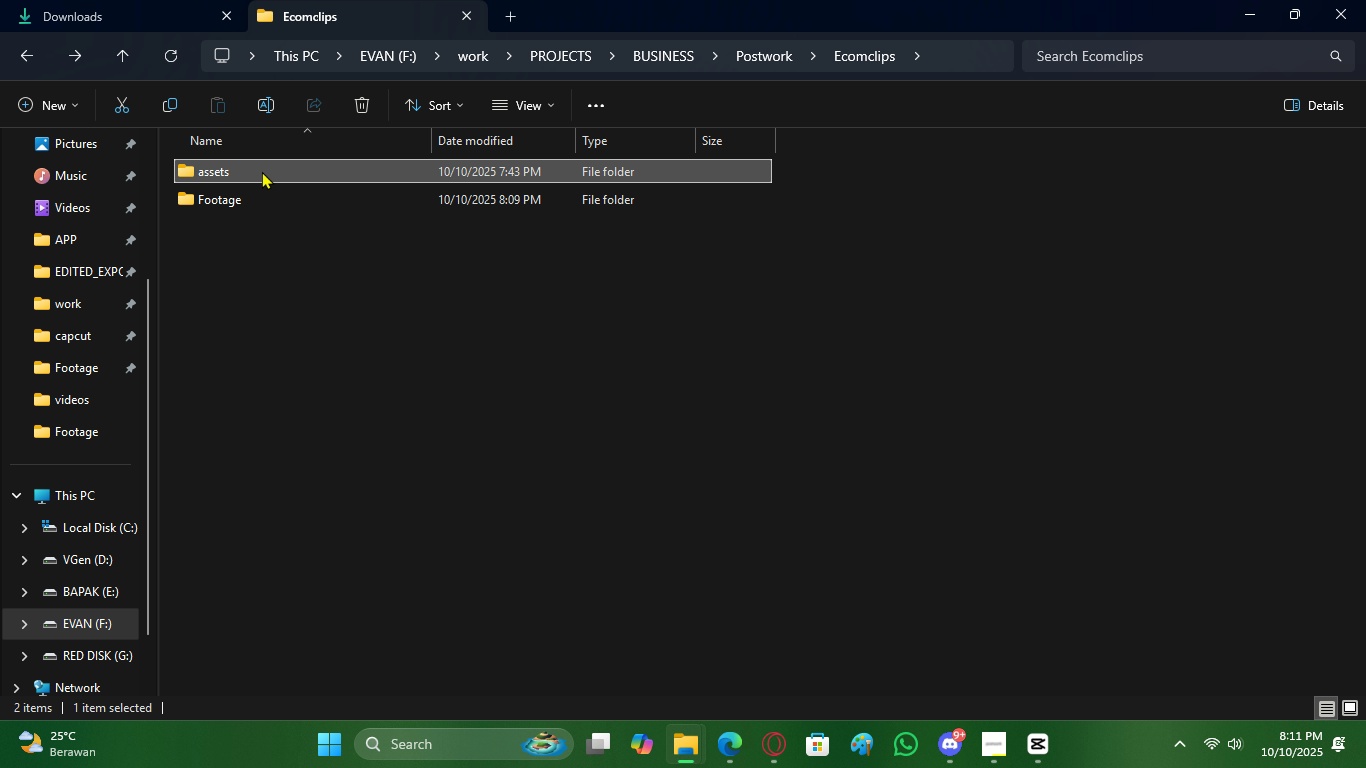 
double_click([262, 171])
 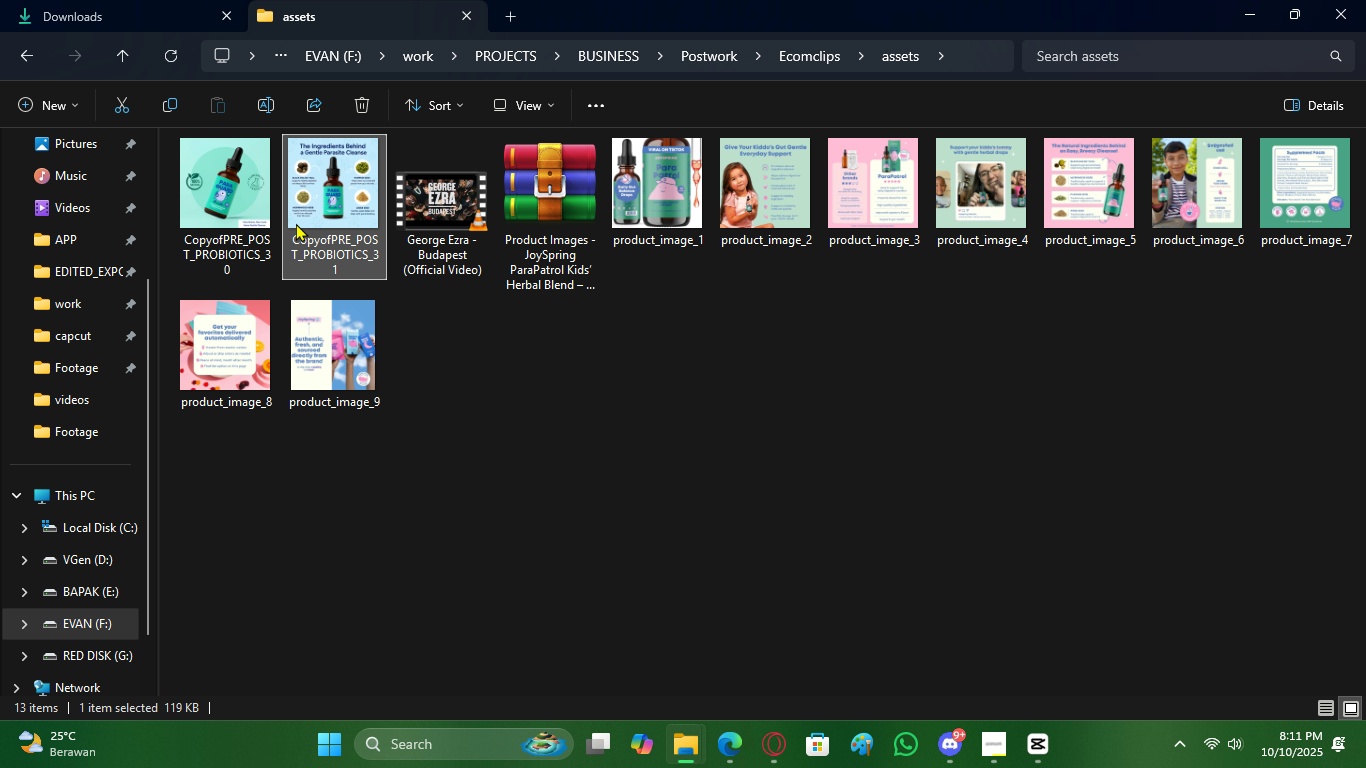 
double_click([246, 219])
 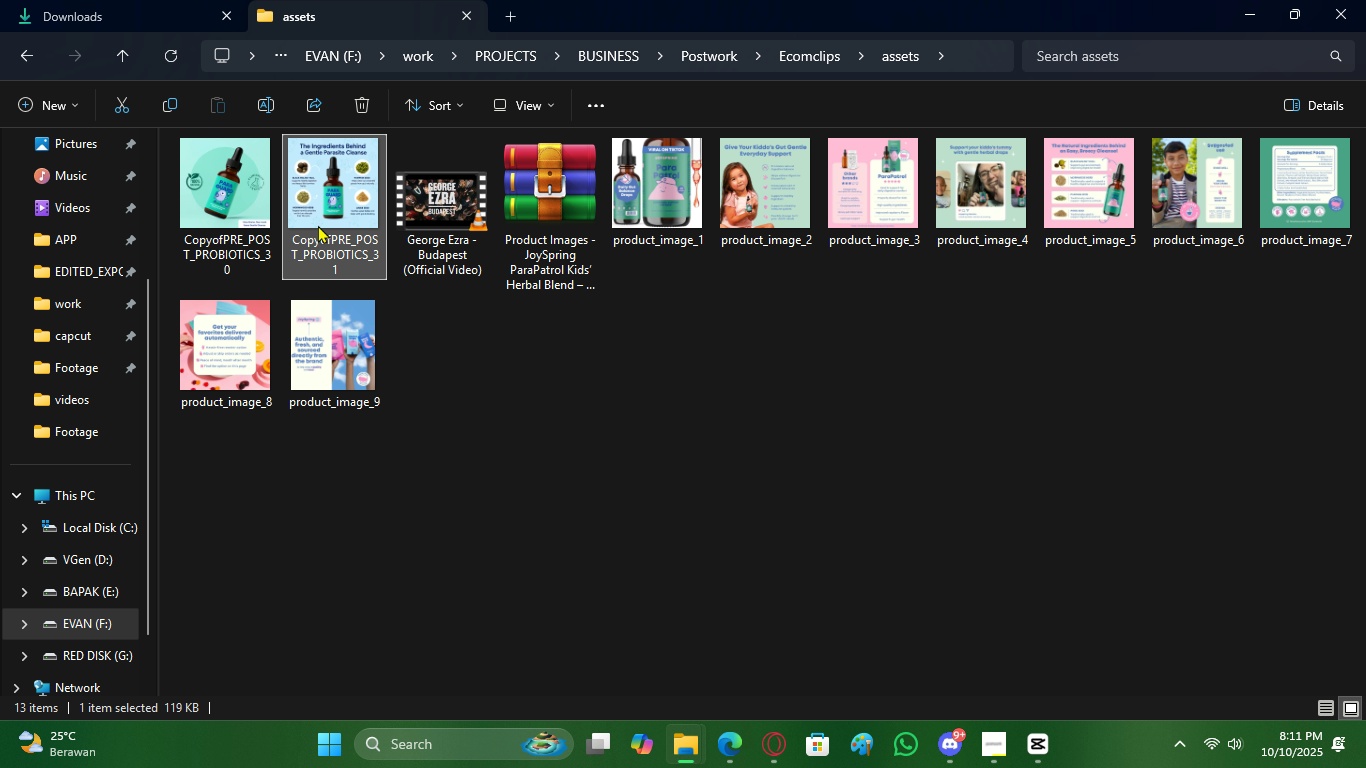 
triple_click([318, 225])
 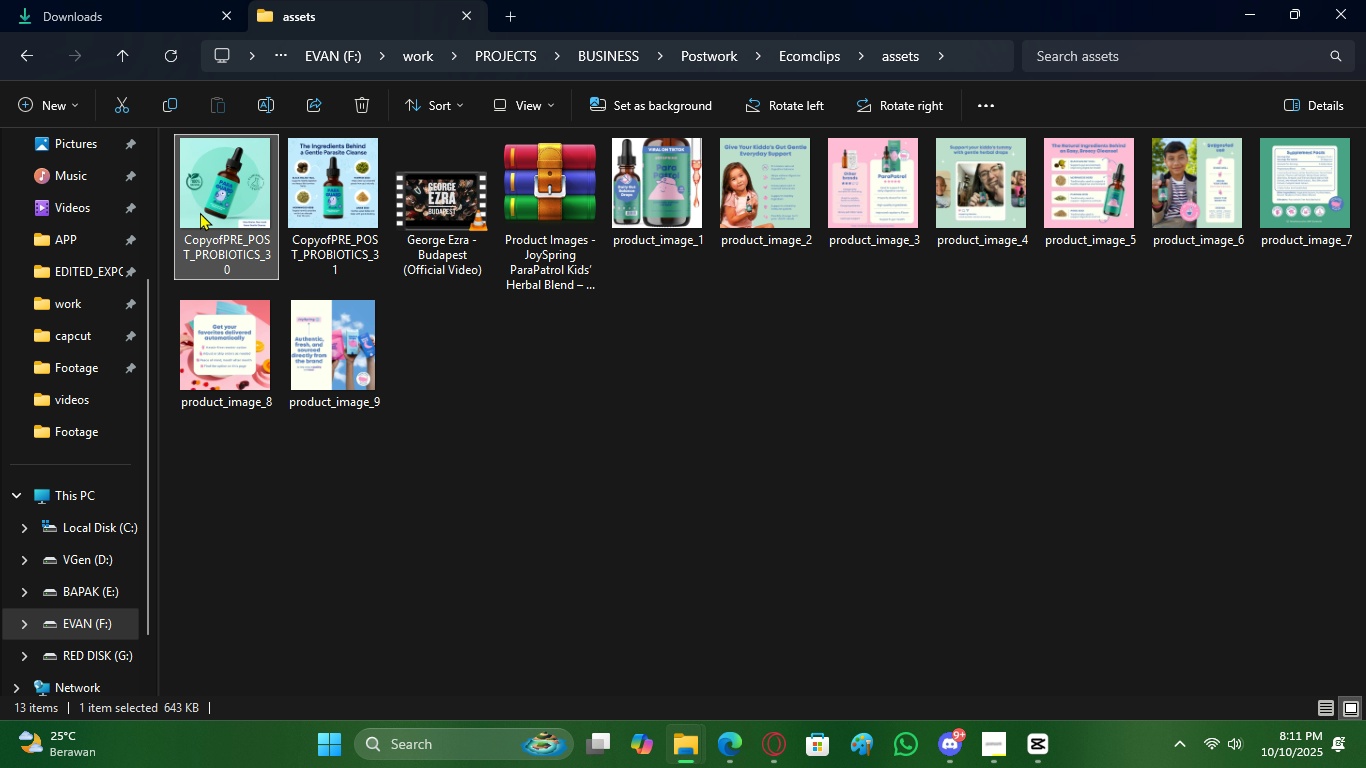 
triple_click([200, 212])
 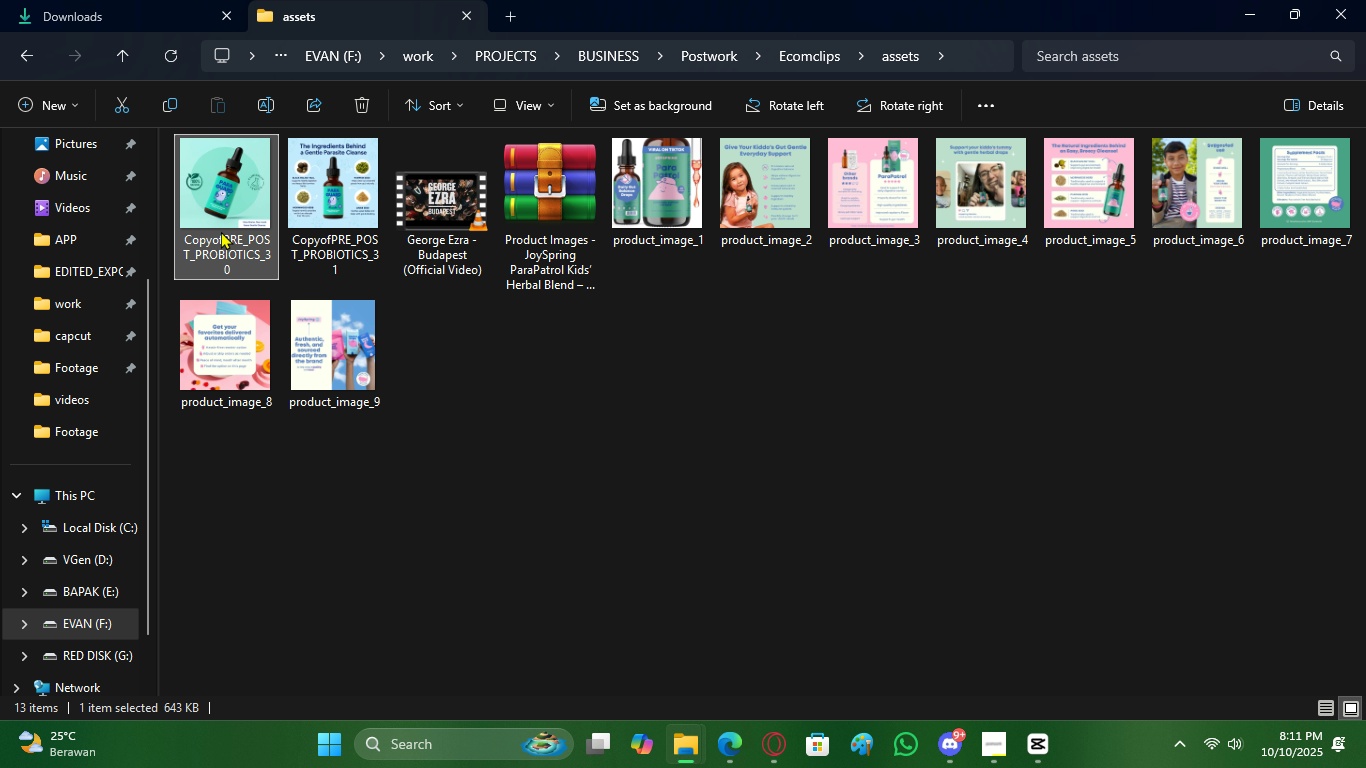 
double_click([221, 231])
 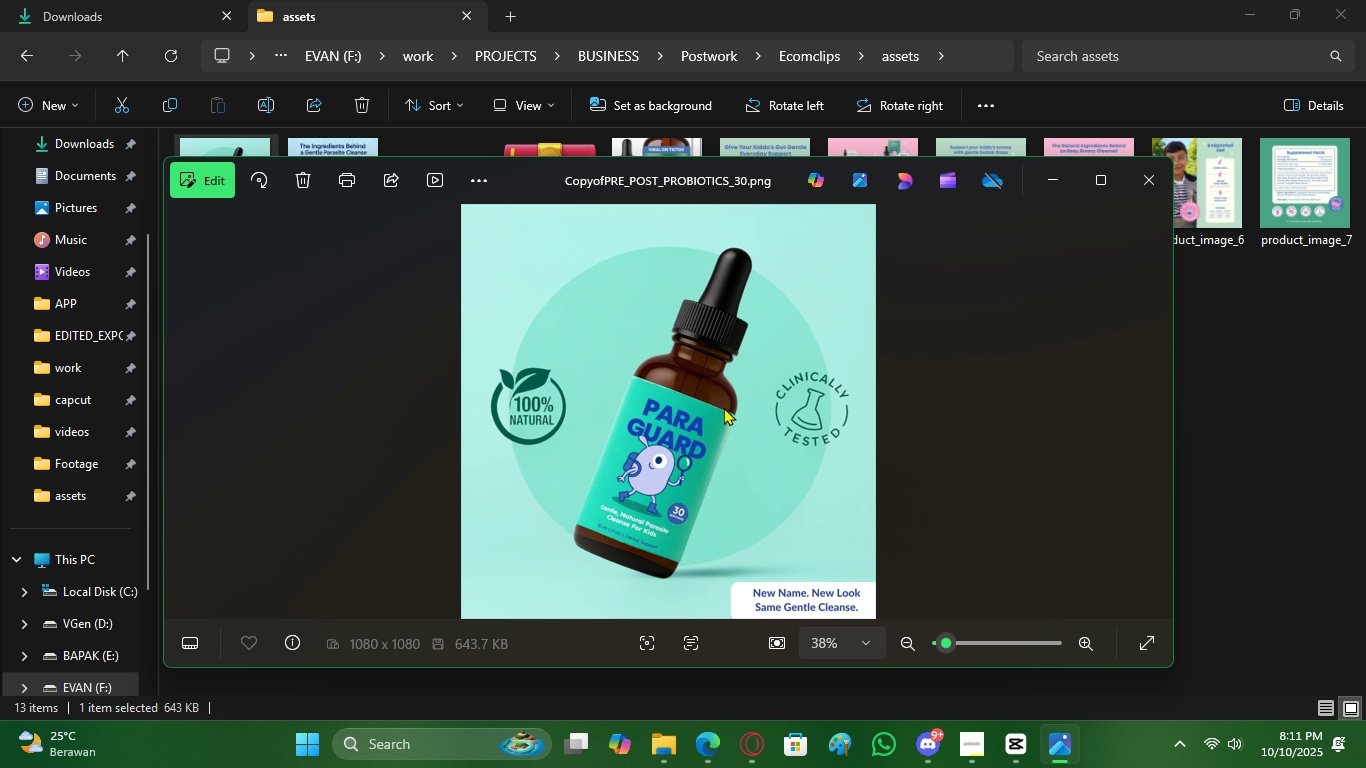 
wait(12.0)
 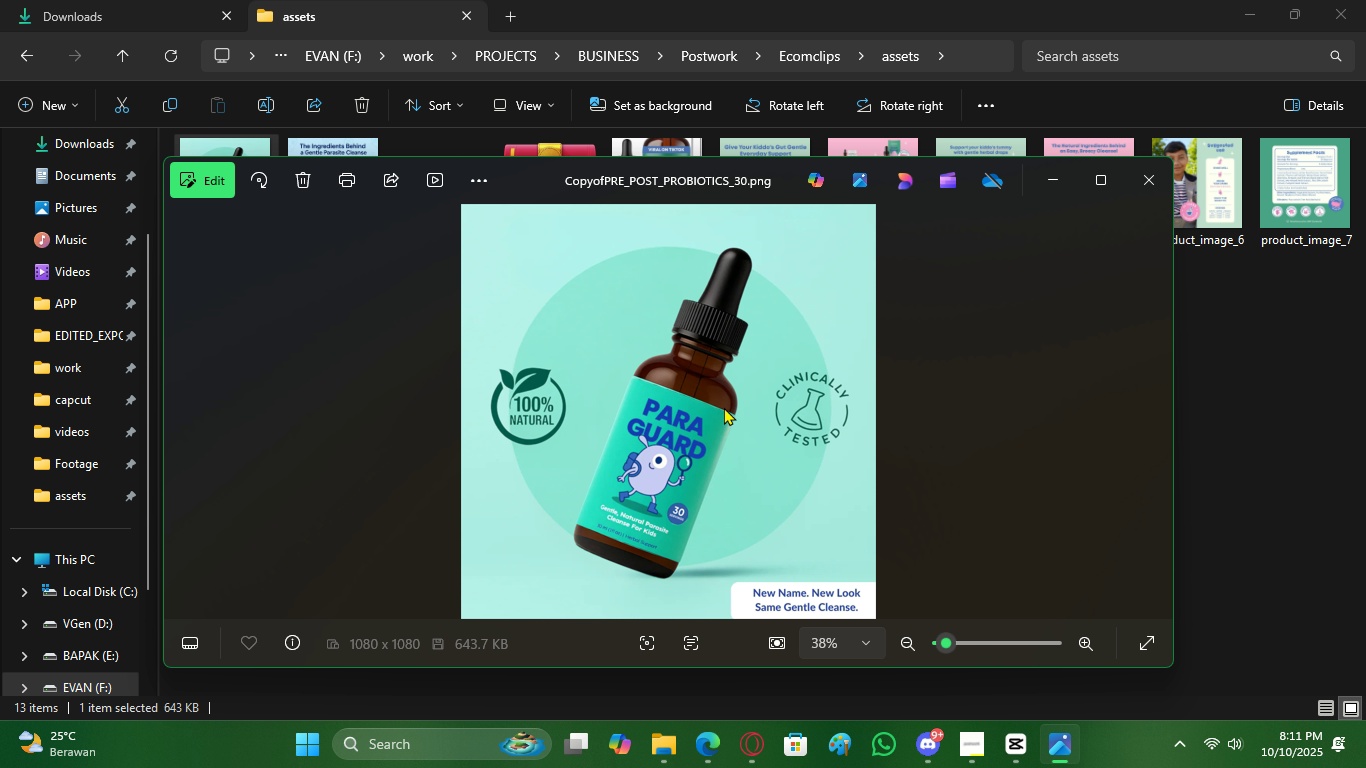 
left_click([1145, 182])
 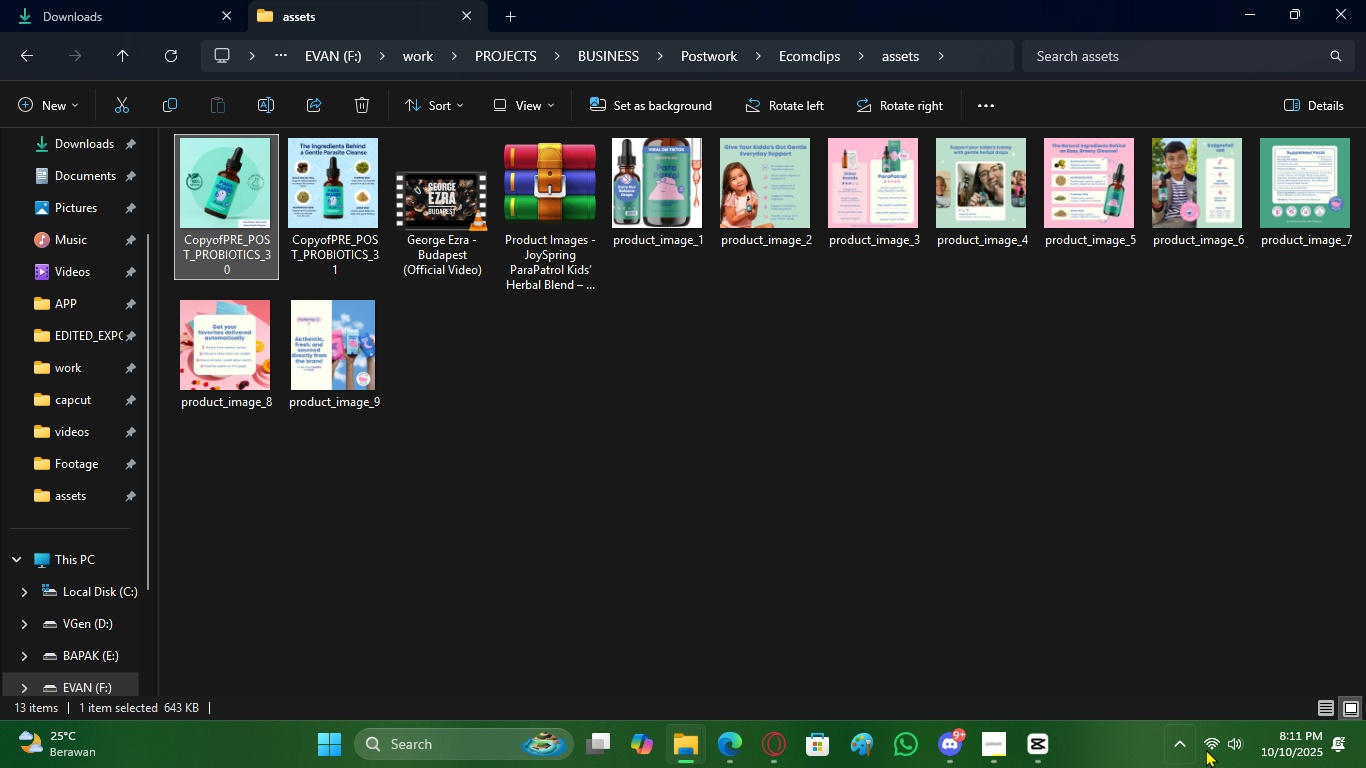 
left_click([1034, 752])
 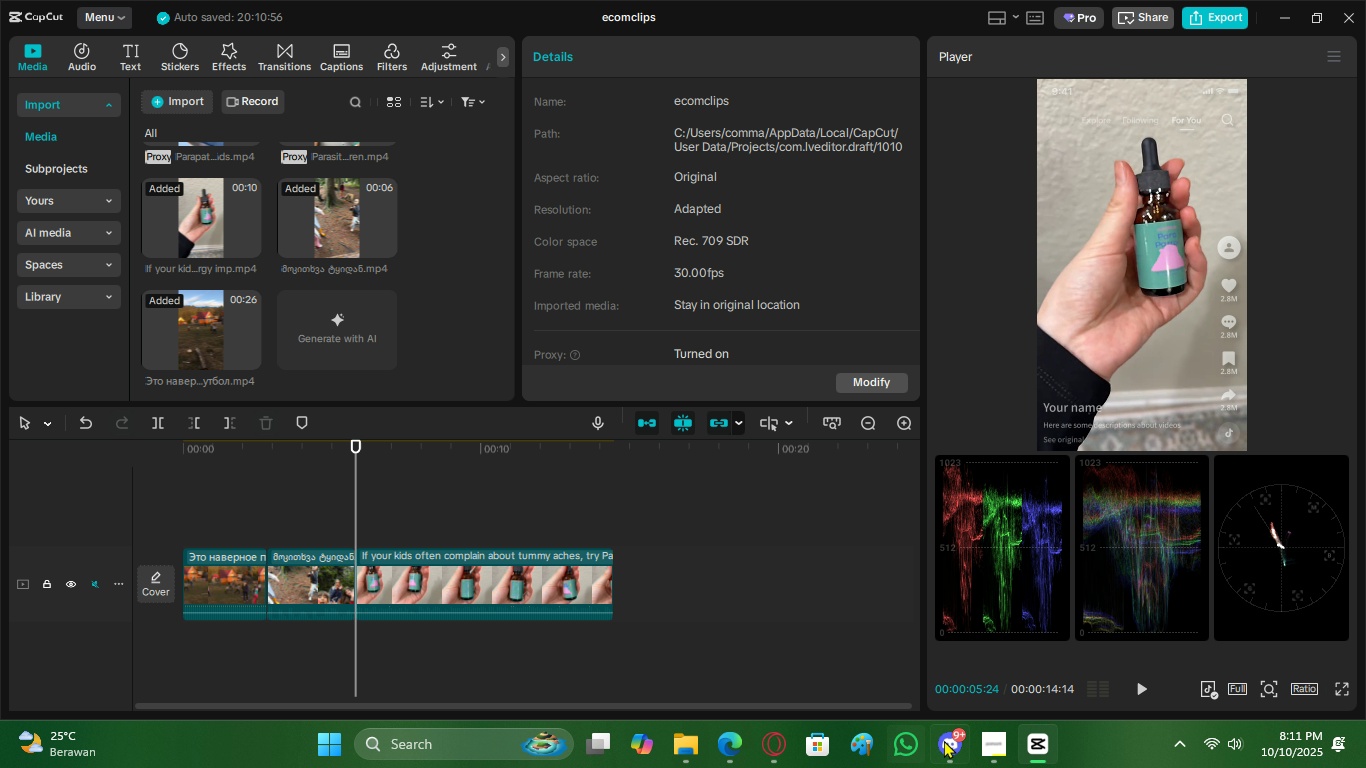 
left_click([992, 754])
 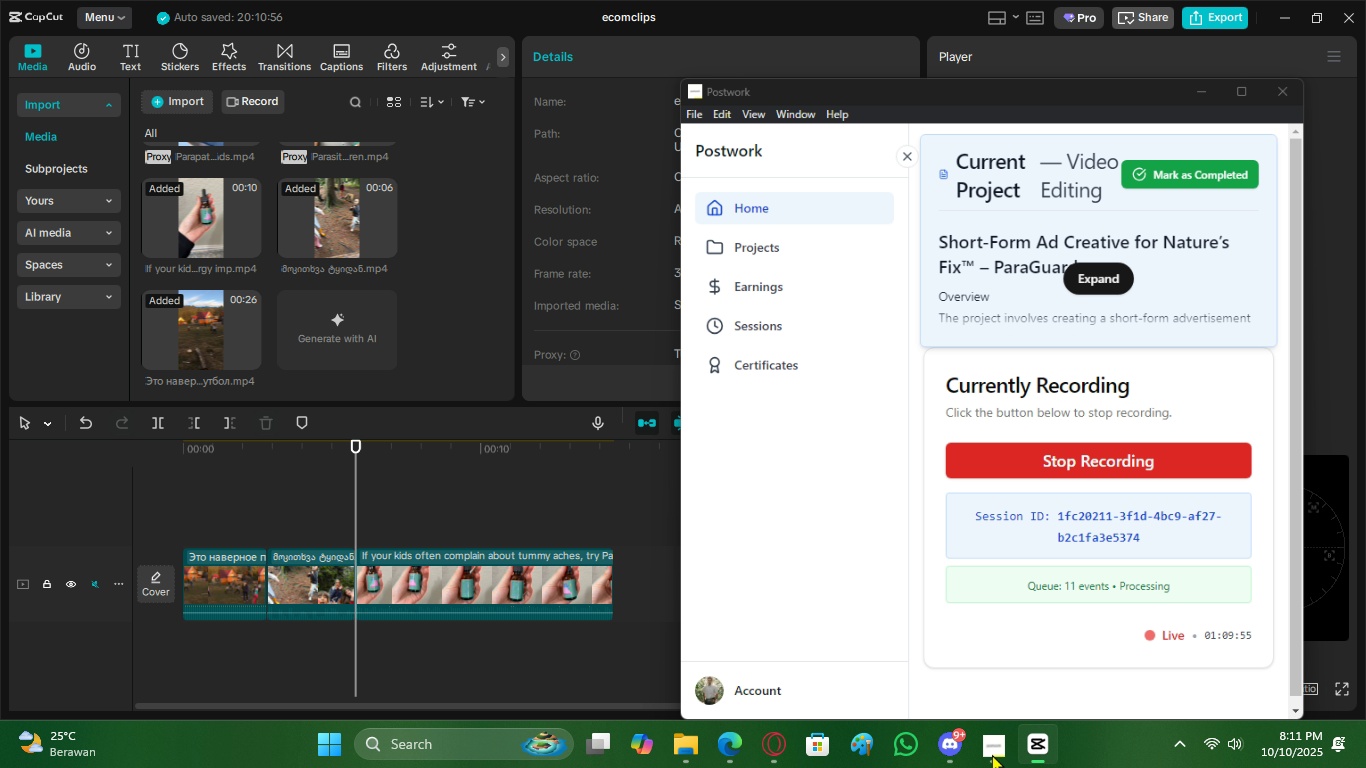 
double_click([992, 754])
 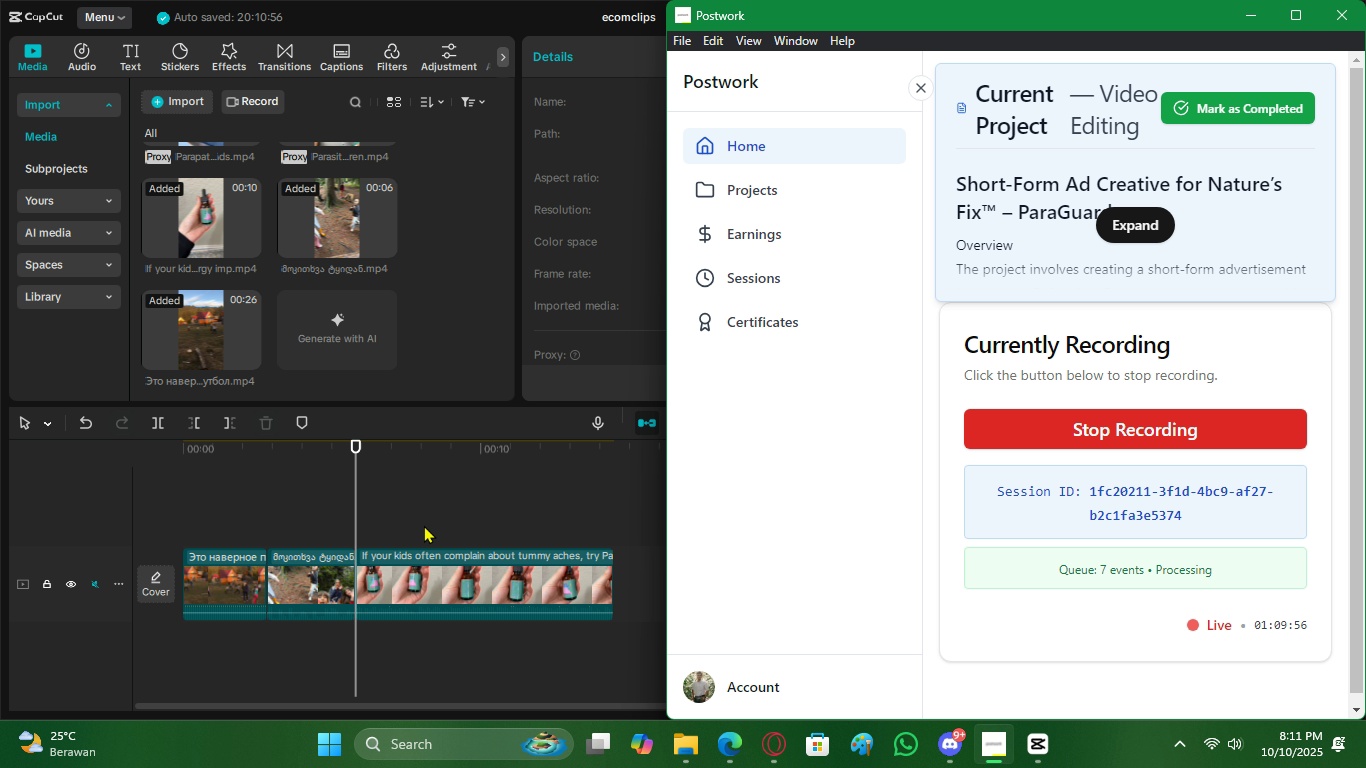 
left_click([394, 514])
 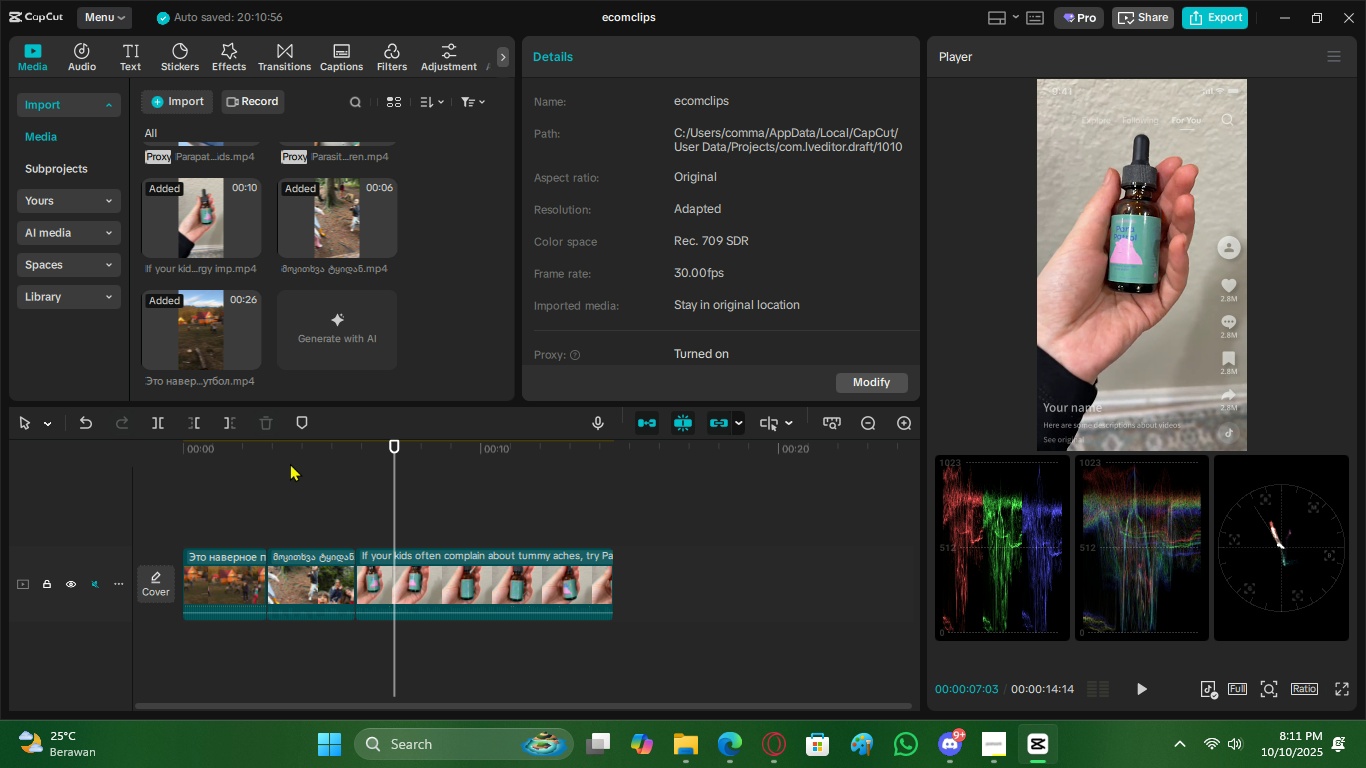 
left_click_drag(start_coordinate=[290, 461], to_coordinate=[167, 459])
 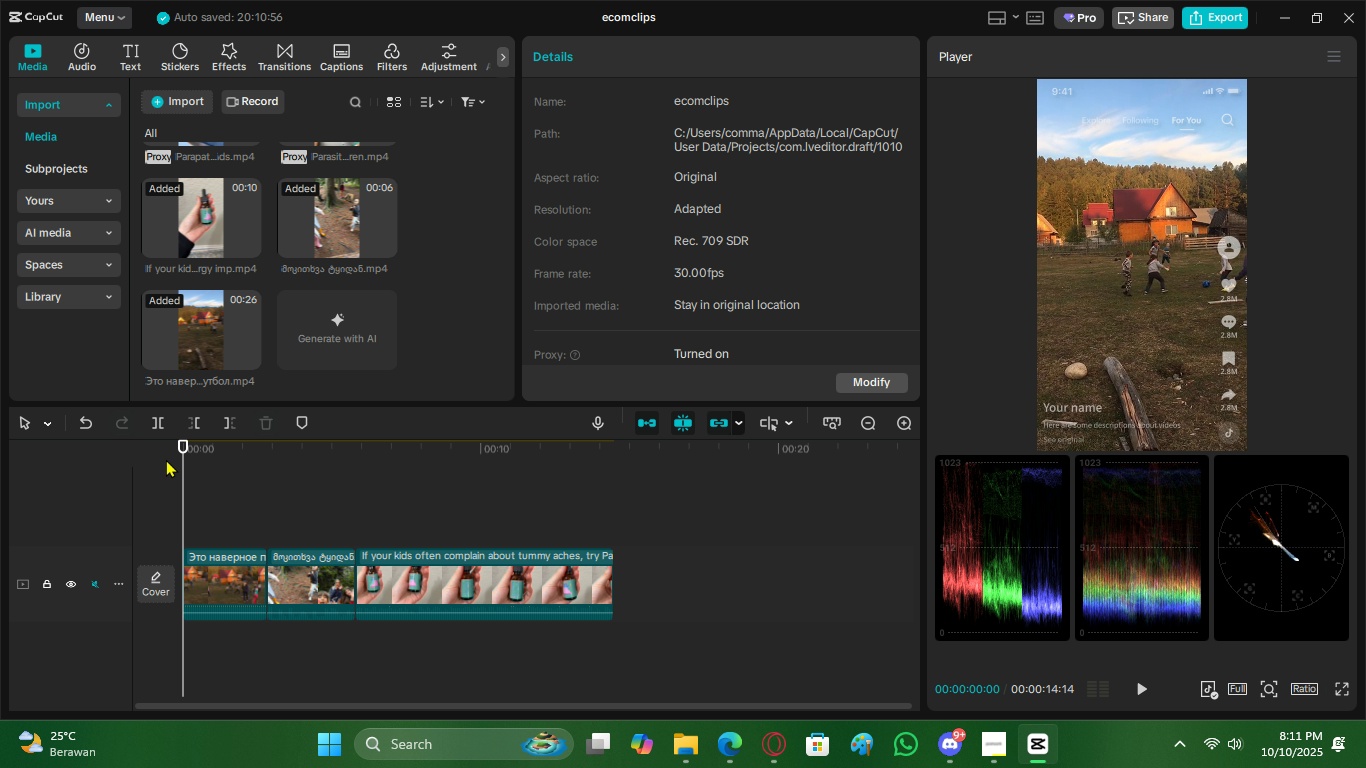 
key(Space)
 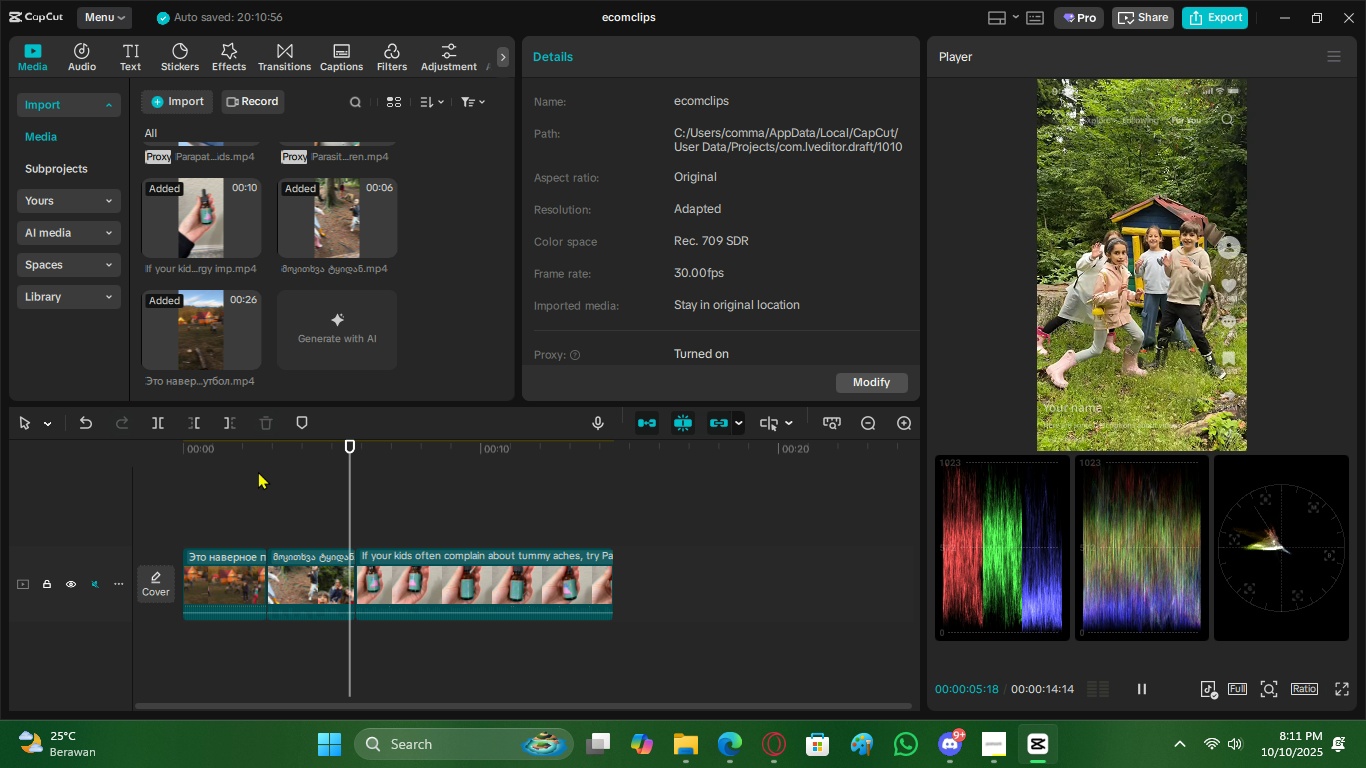 
wait(7.56)
 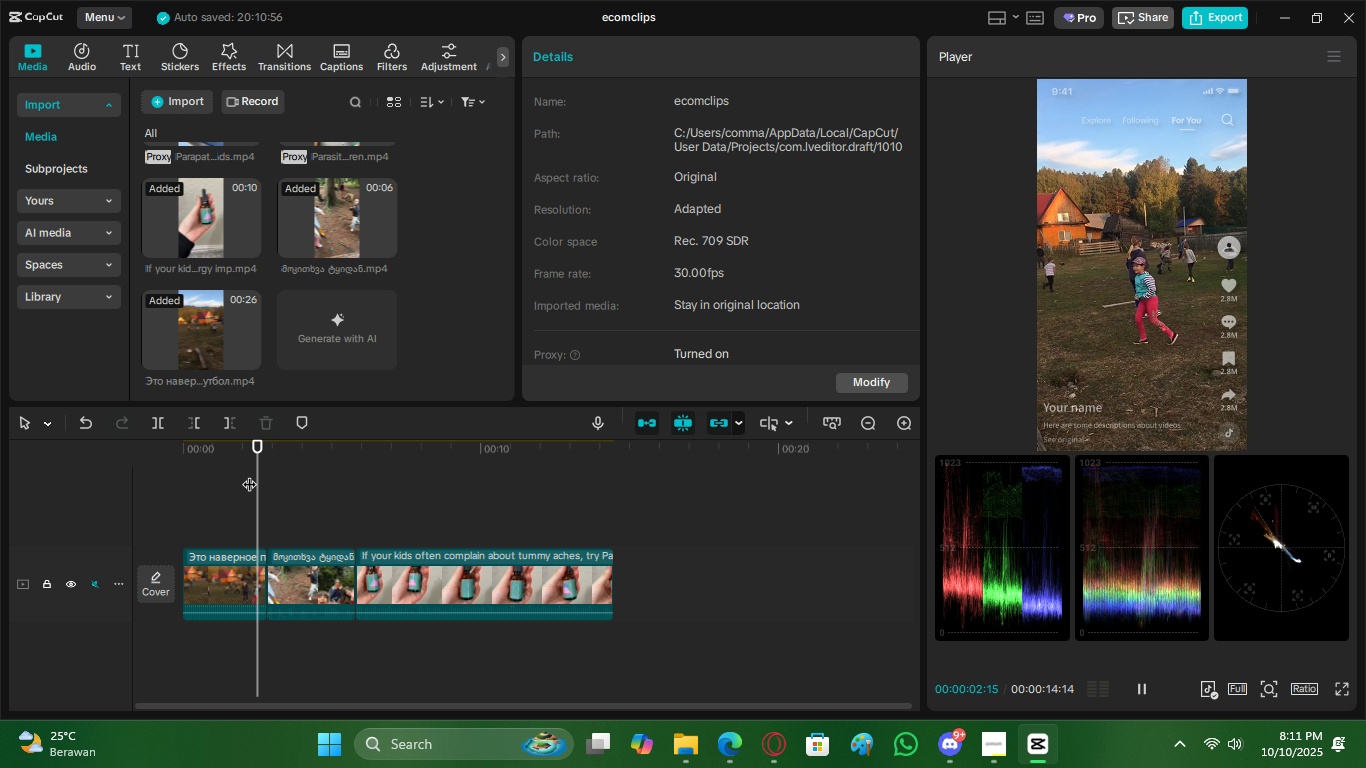 
scroll: coordinate [373, 360], scroll_direction: up, amount: 5.0
 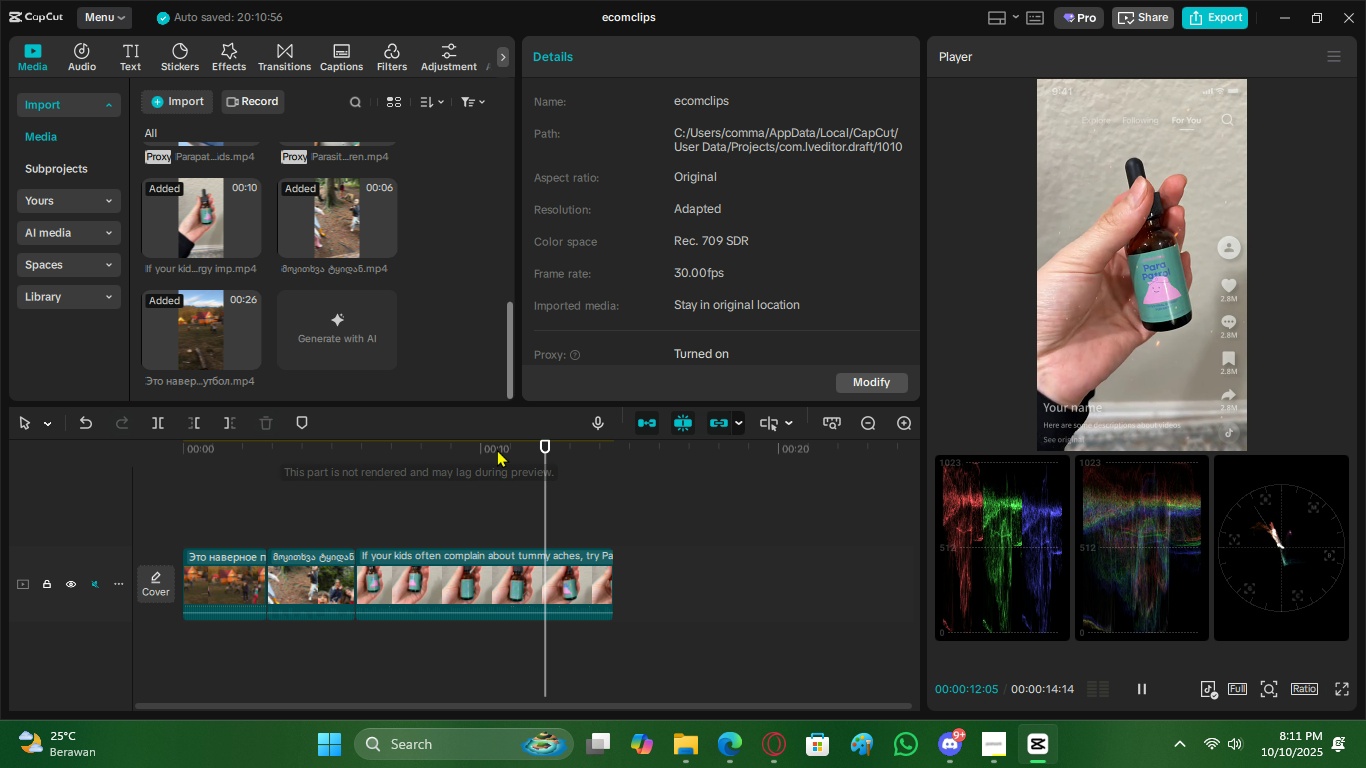 
left_click([497, 449])
 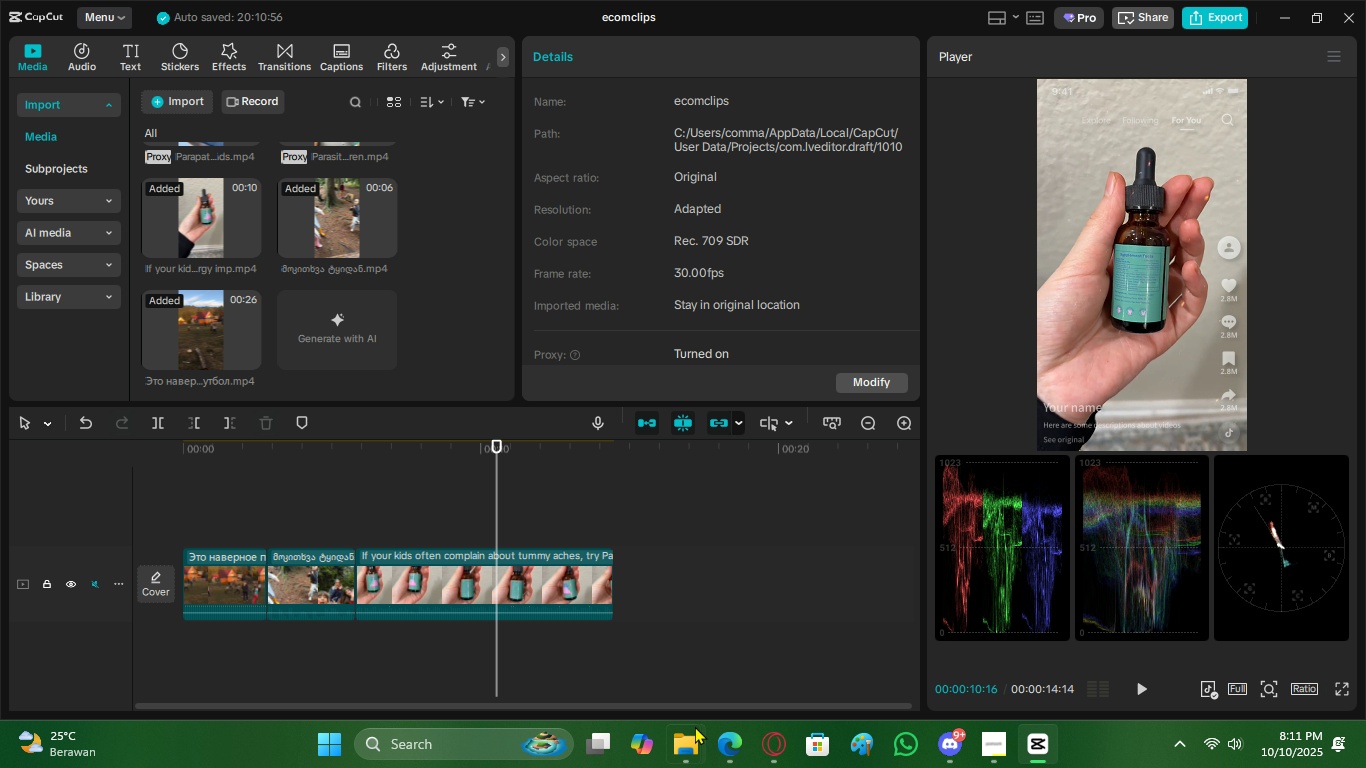 
left_click([694, 735])
 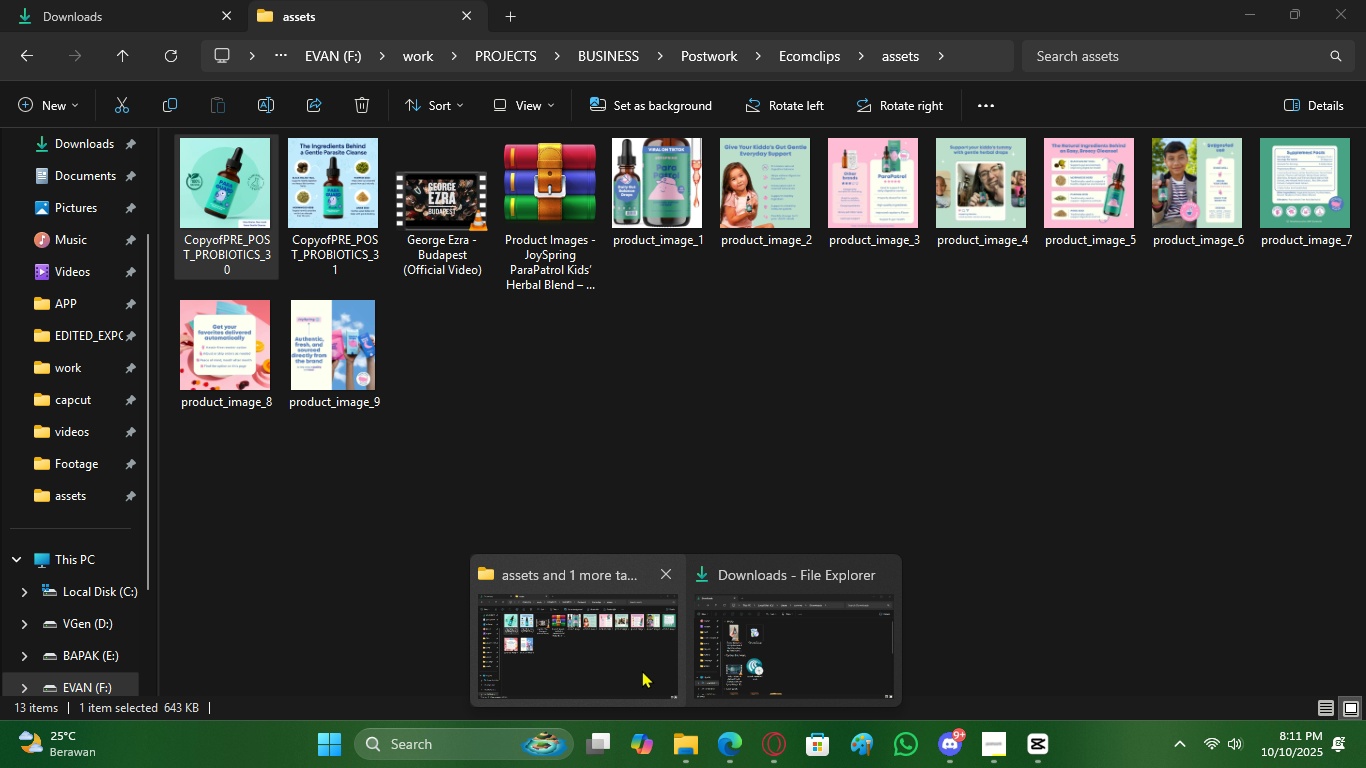 
left_click([642, 670])
 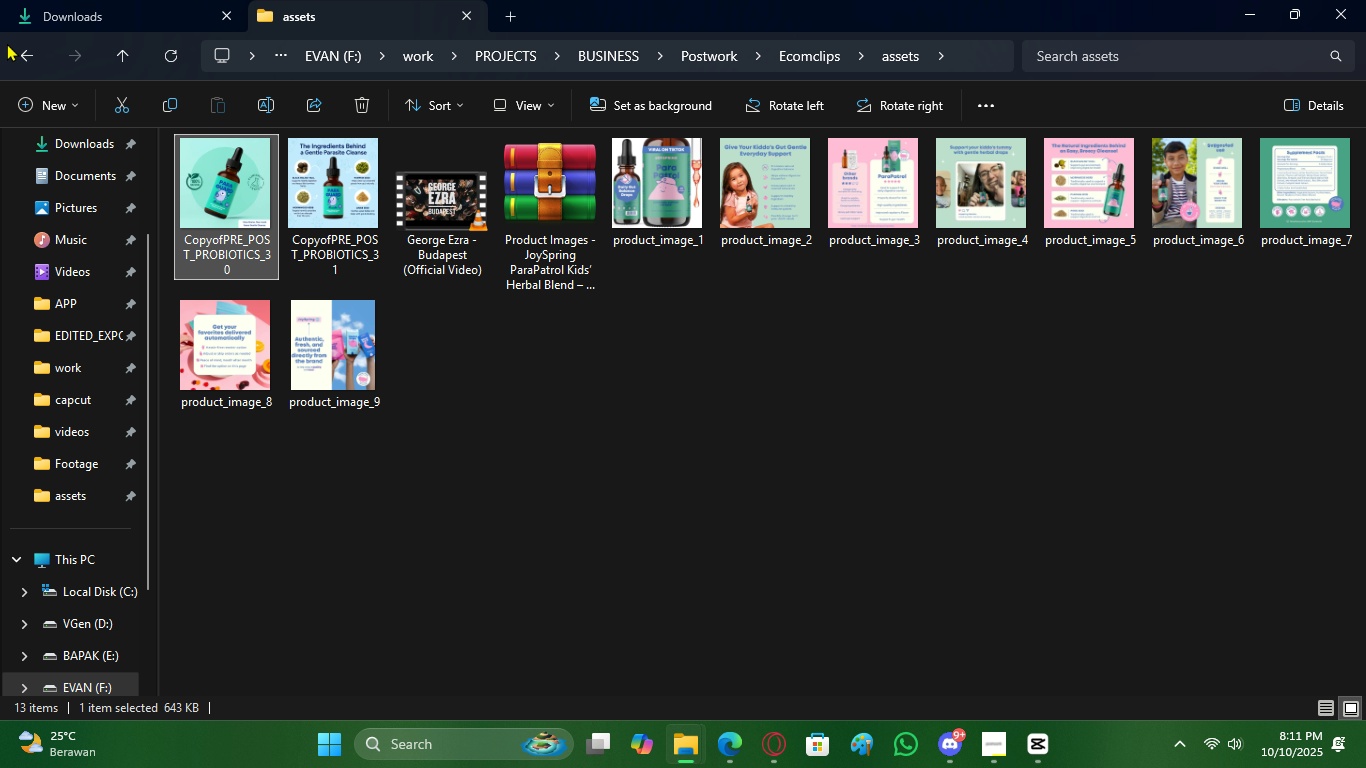 
left_click([31, 57])
 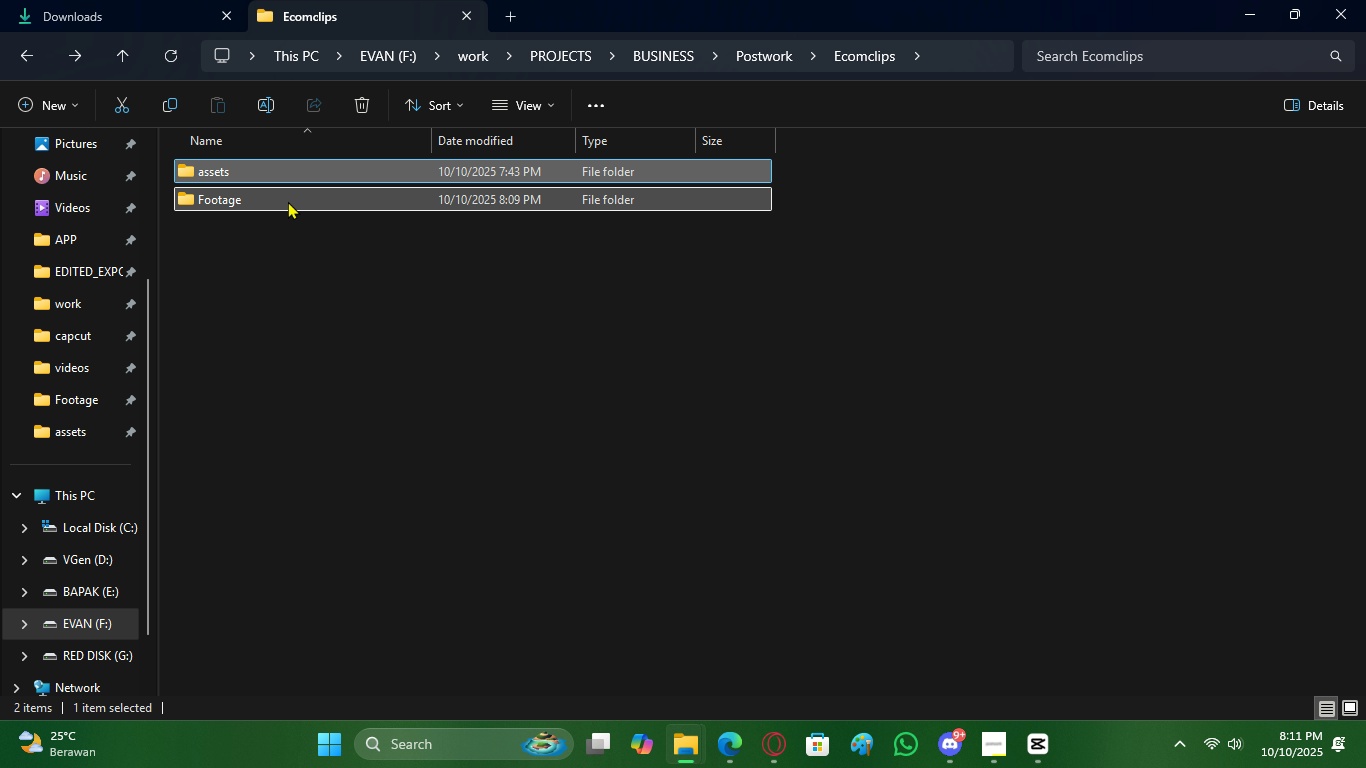 
double_click([288, 201])
 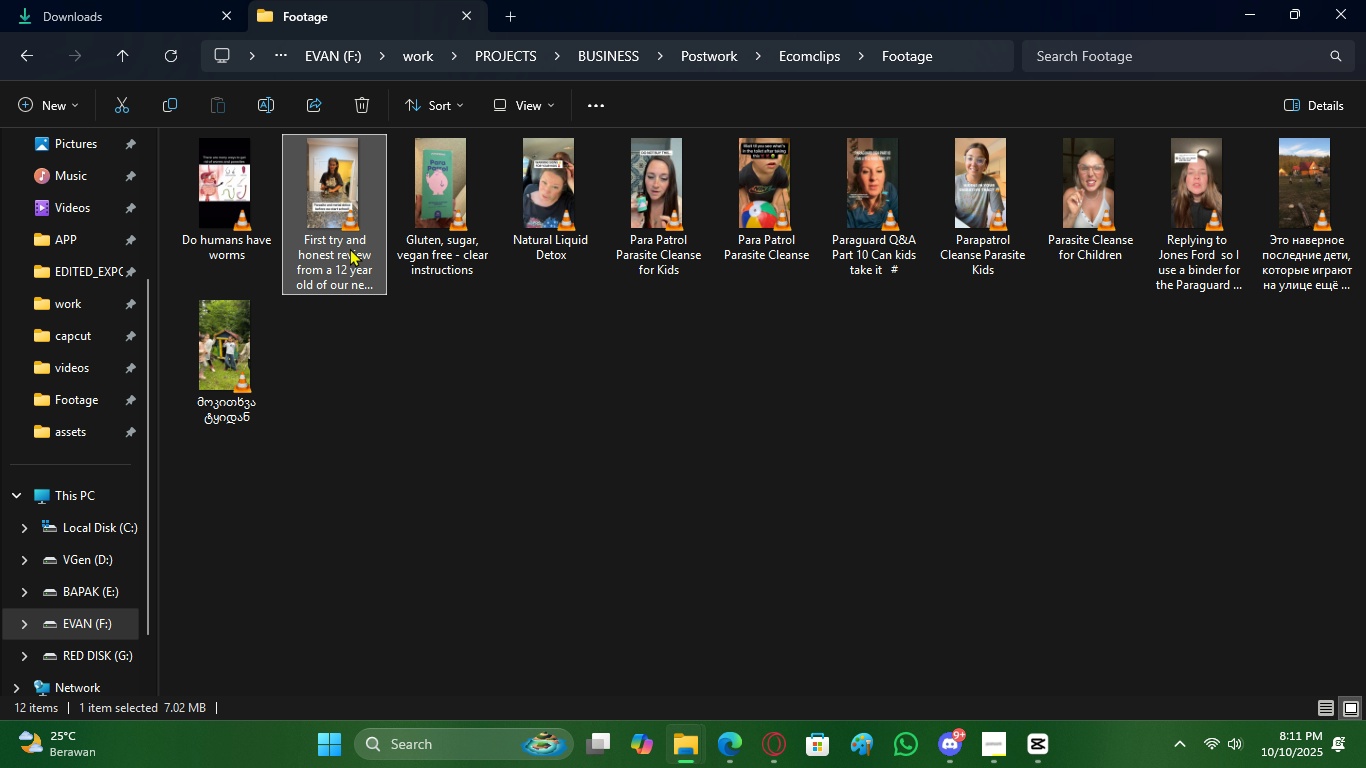 
double_click([432, 237])
 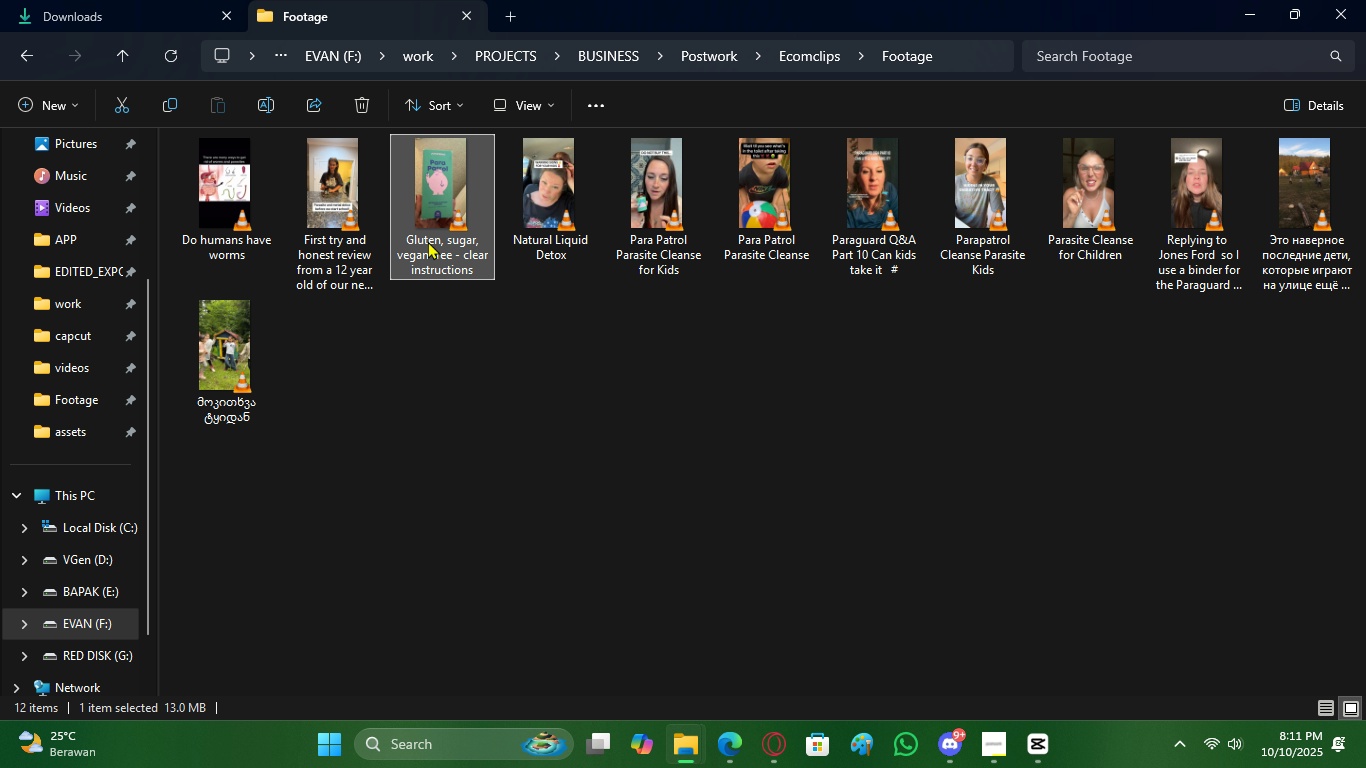 
double_click([428, 241])
 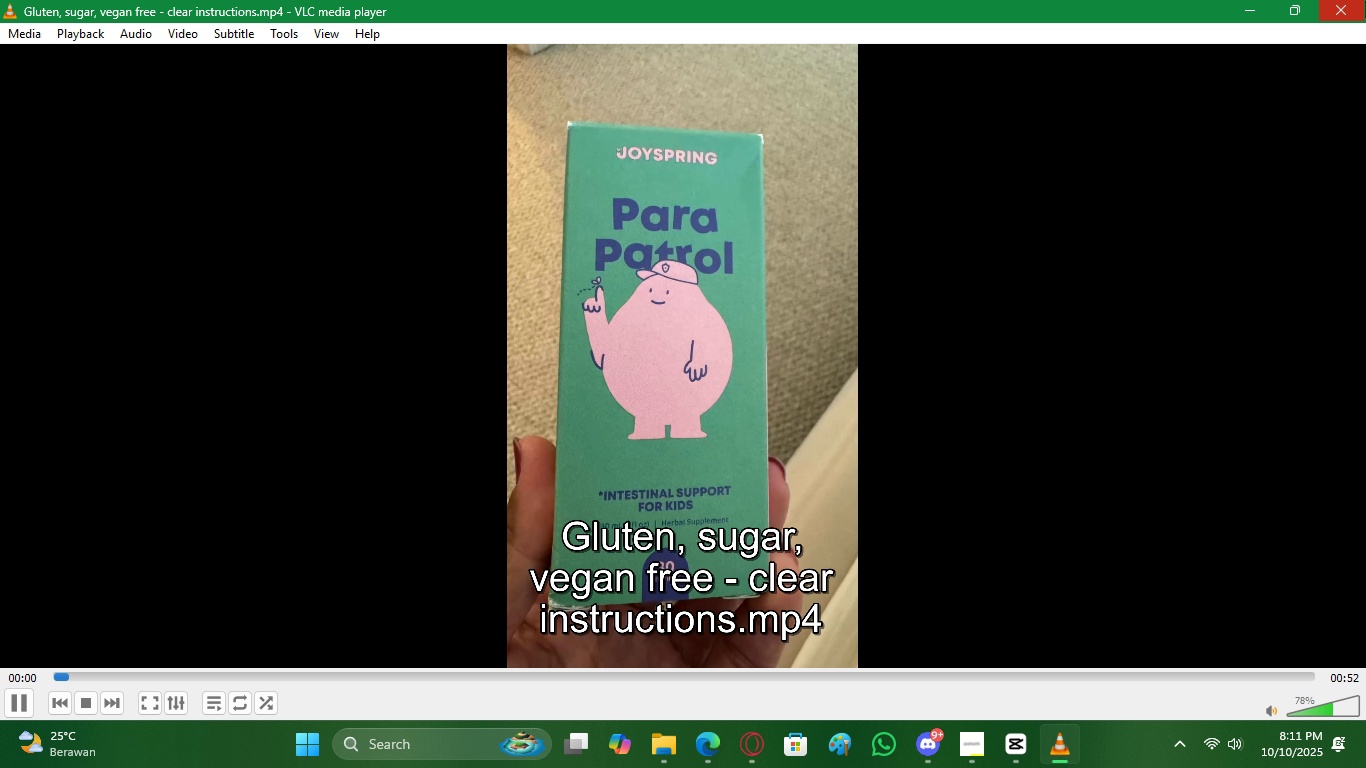 
left_click([1365, 0])
 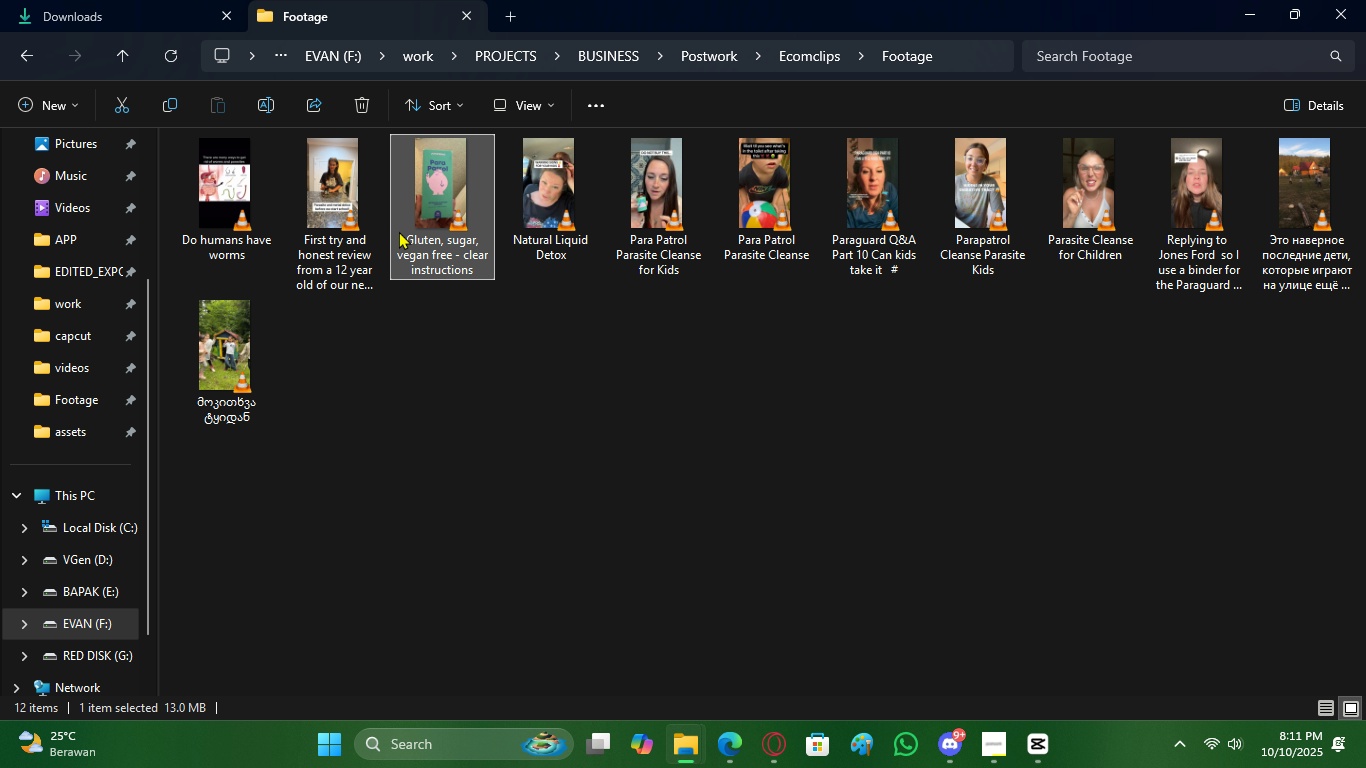 
left_click_drag(start_coordinate=[444, 231], to_coordinate=[366, 654])
 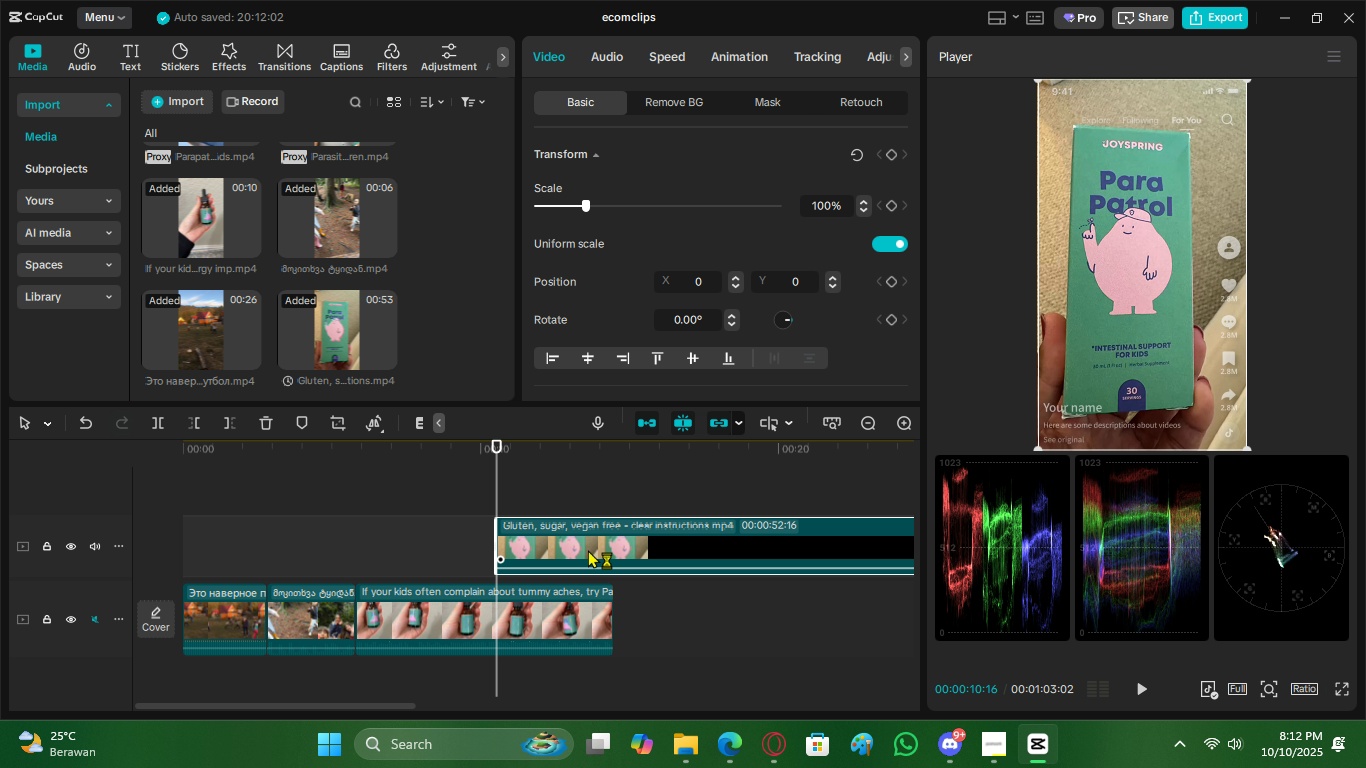 
left_click_drag(start_coordinate=[598, 544], to_coordinate=[467, 535])
 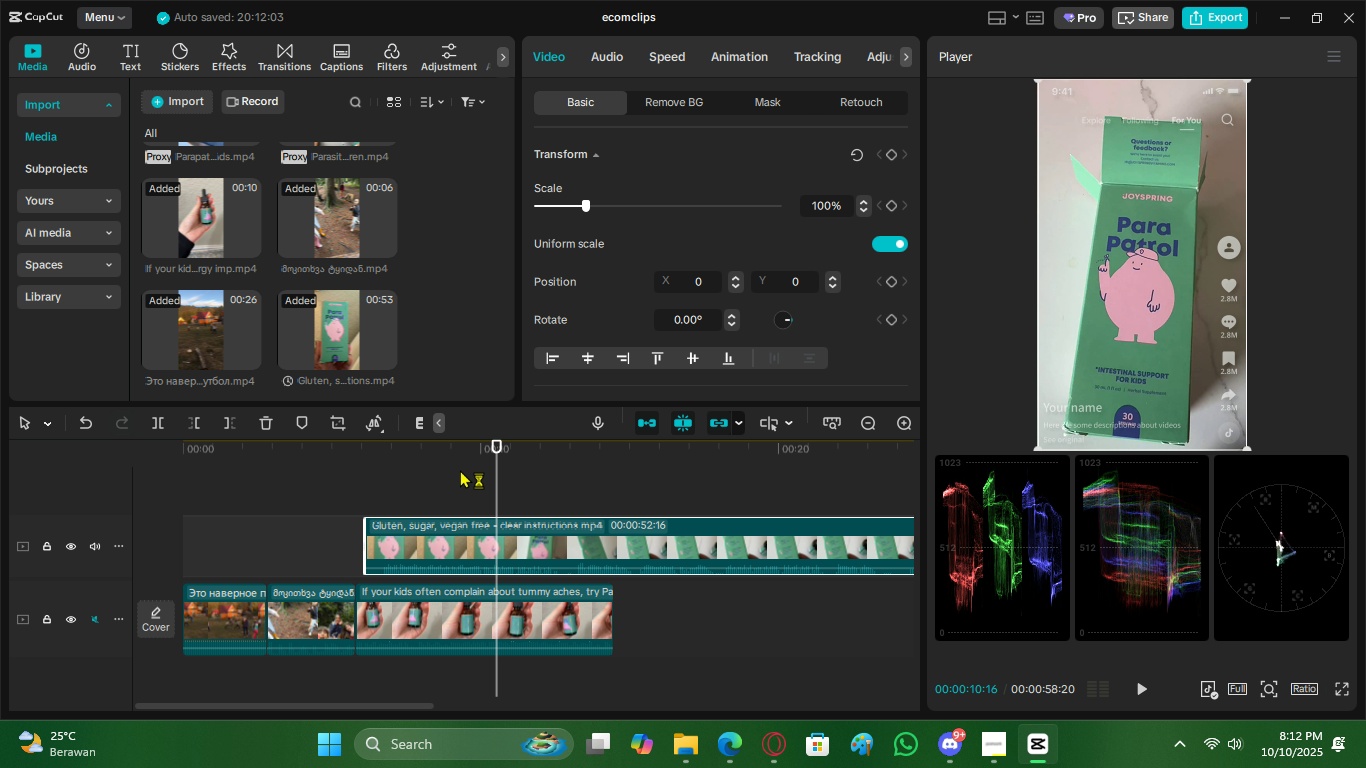 
left_click([460, 470])
 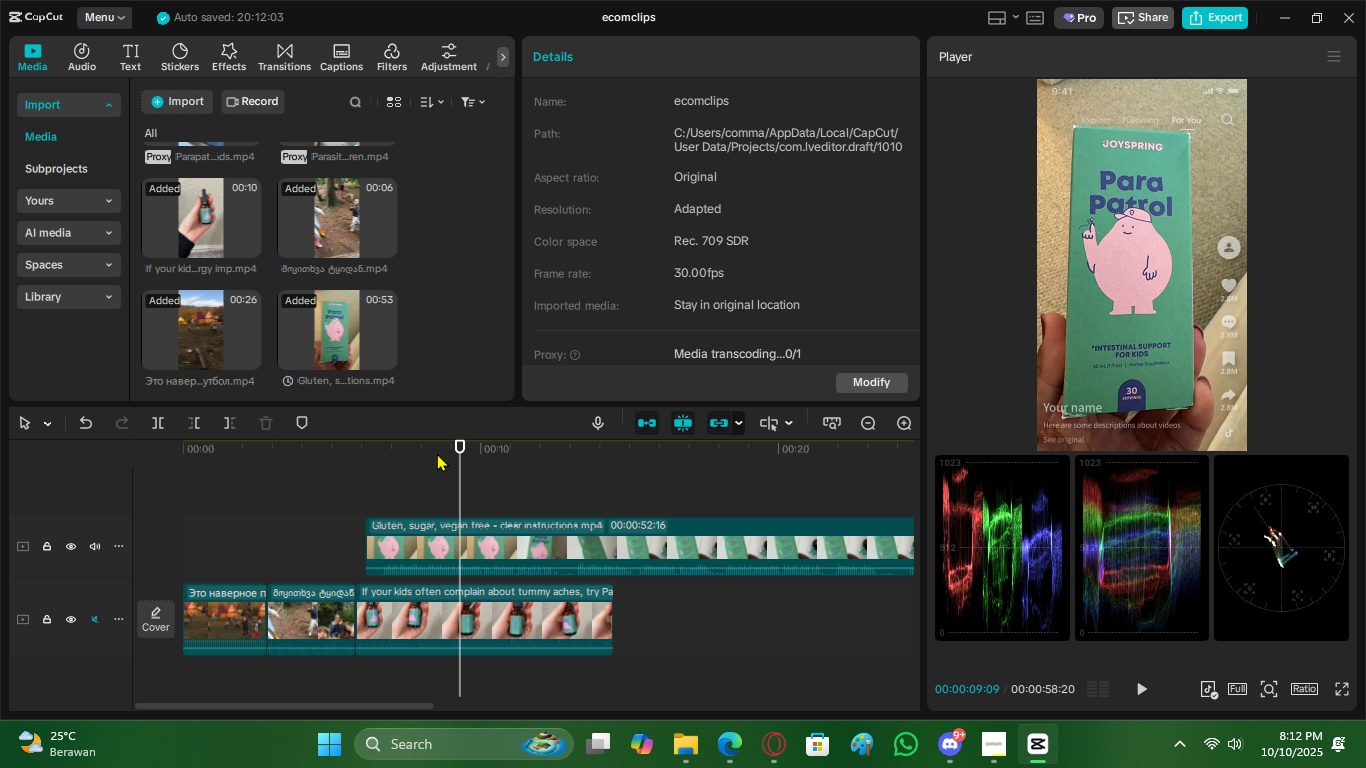 
left_click_drag(start_coordinate=[437, 453], to_coordinate=[605, 489])
 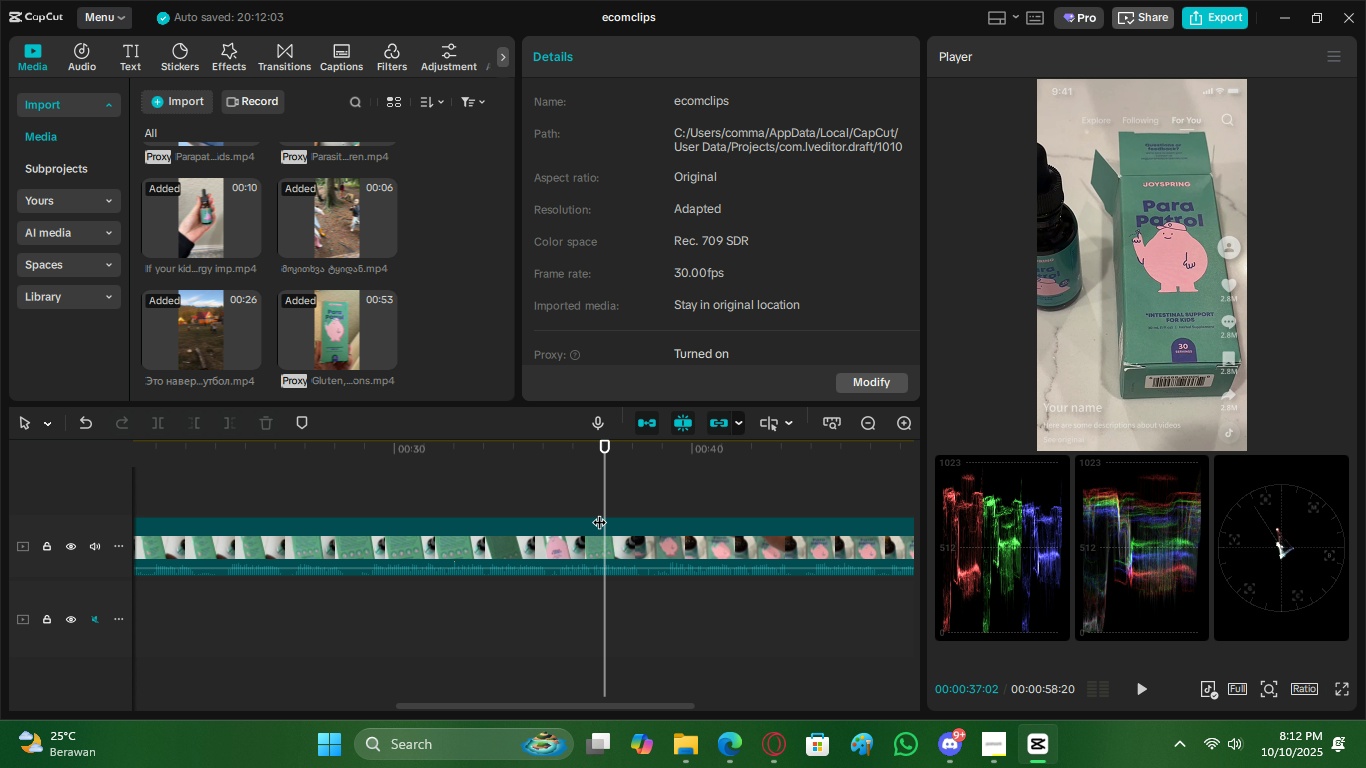 
key(C)
 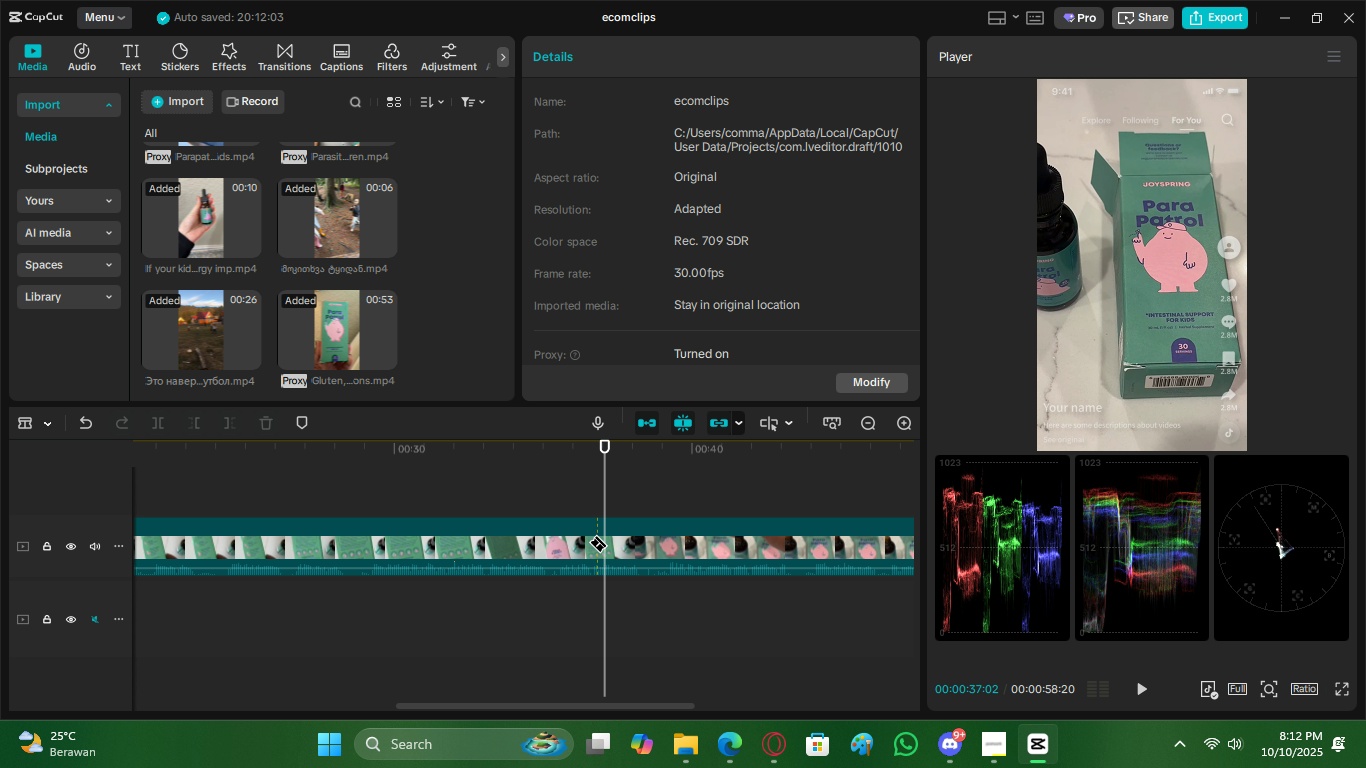 
left_click([598, 534])
 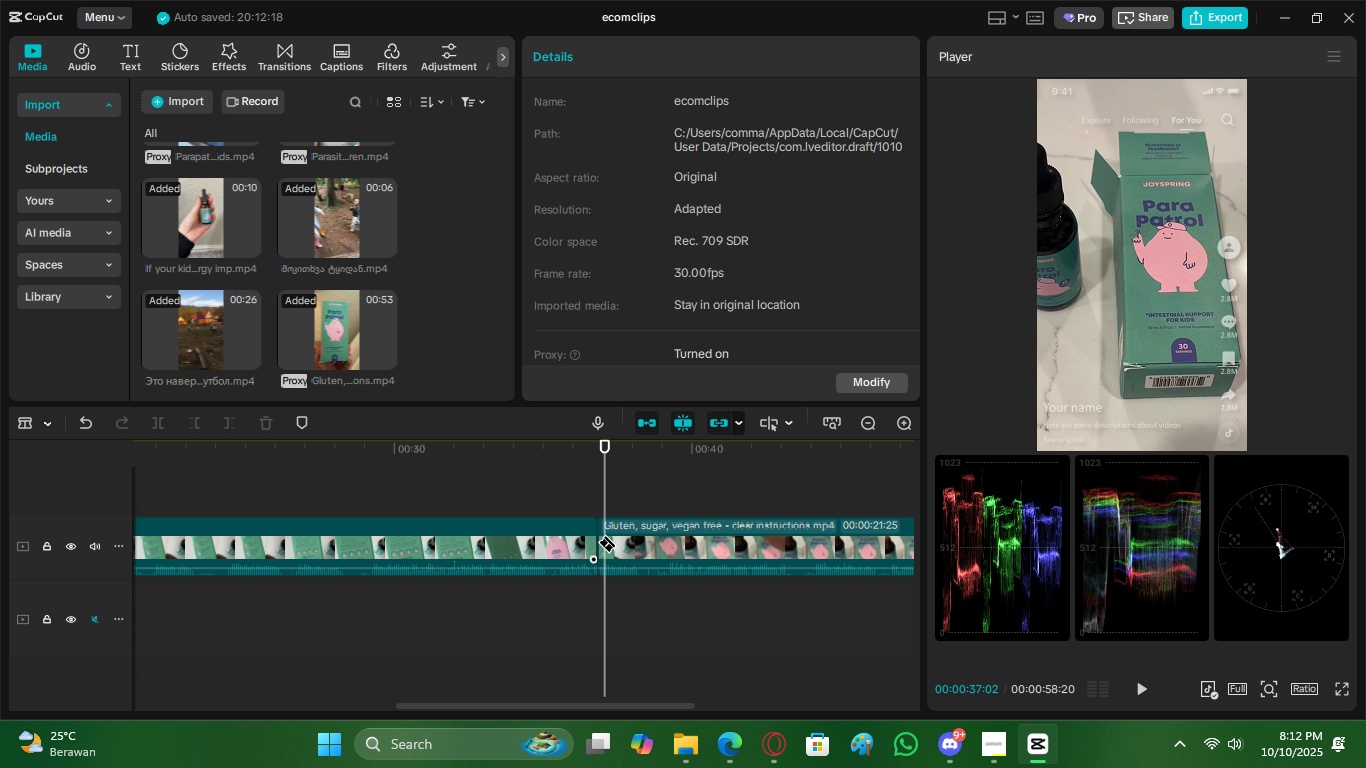 
key(Control+Z)
 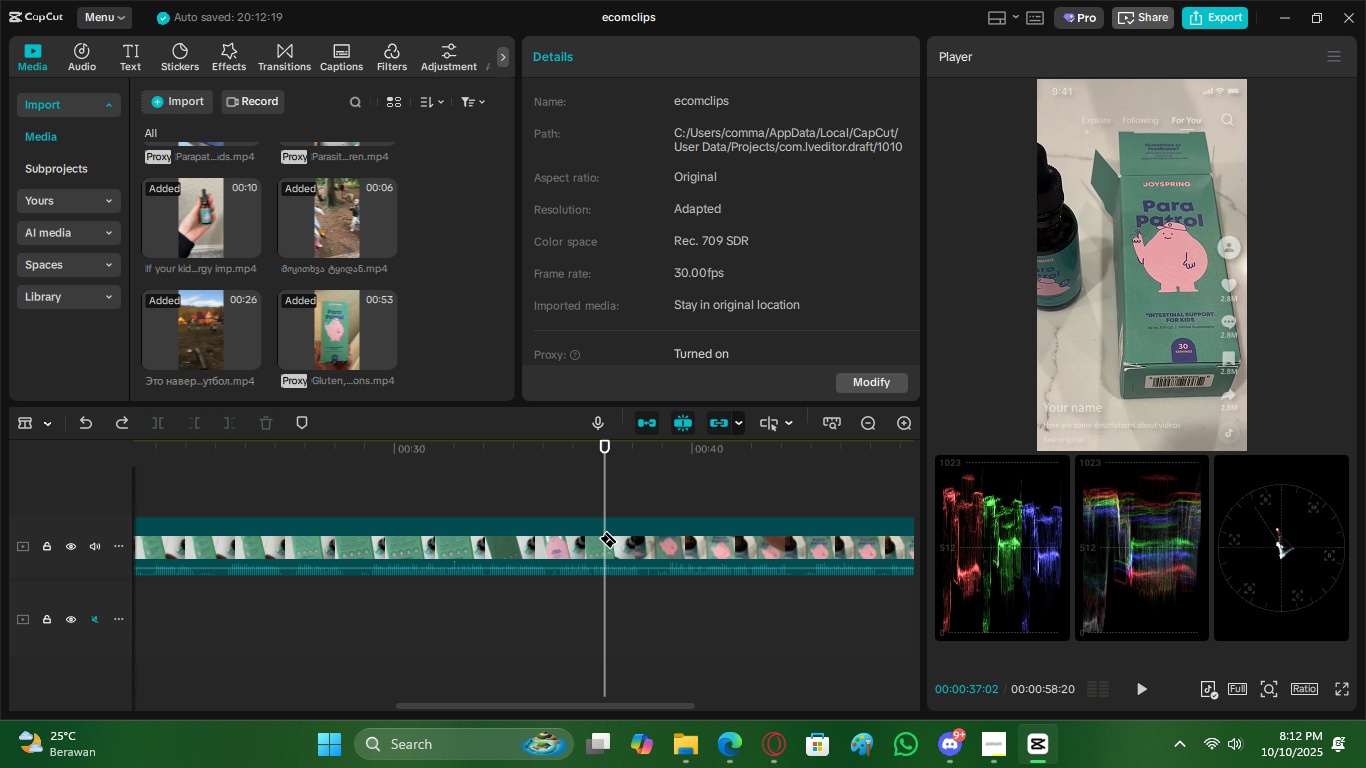 
left_click([608, 530])
 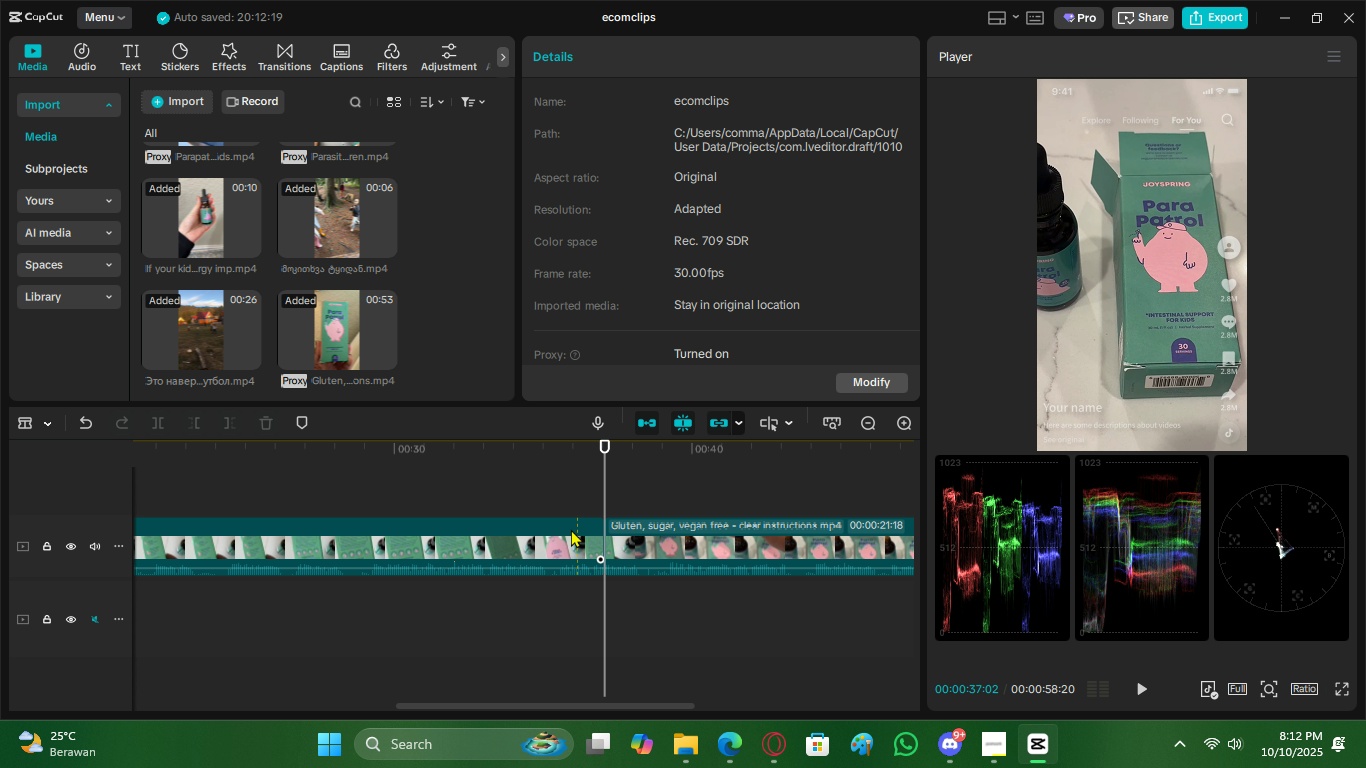 
key(V)
 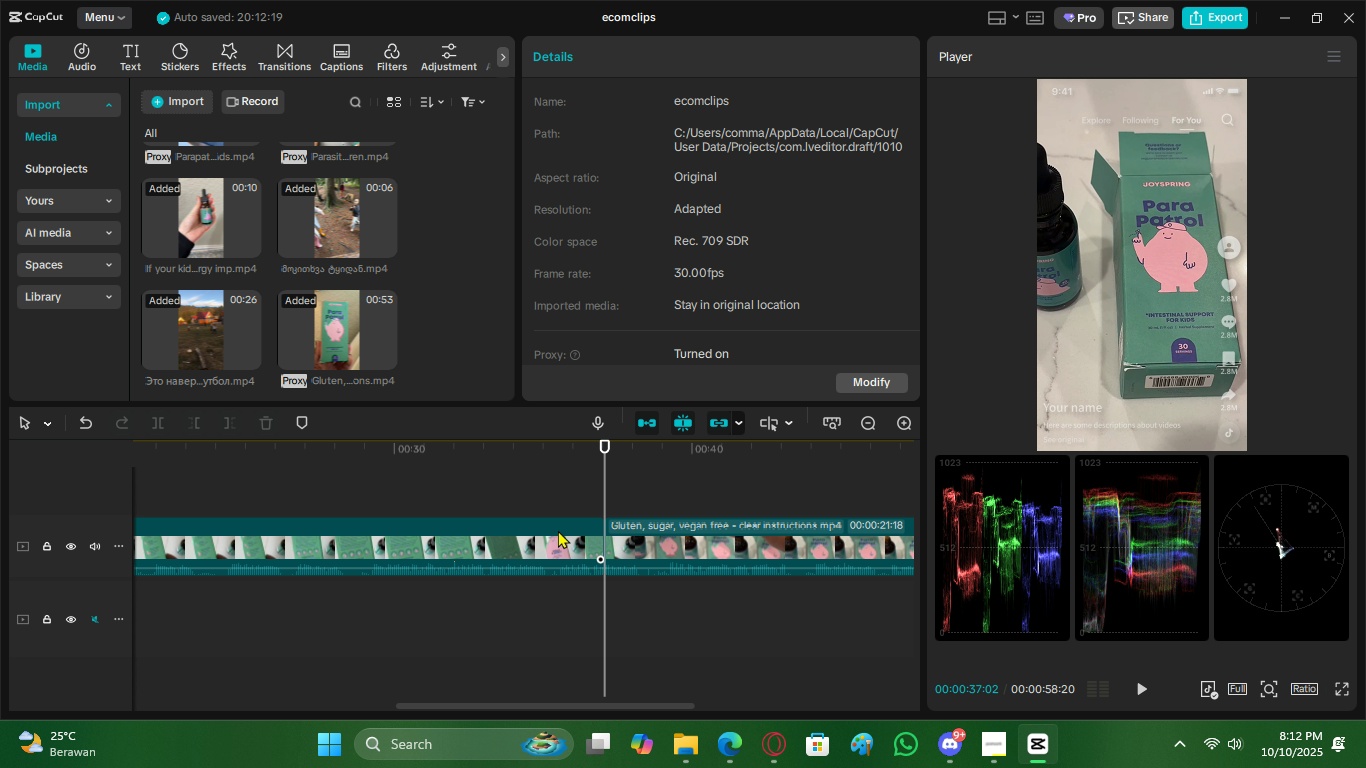 
double_click([558, 530])
 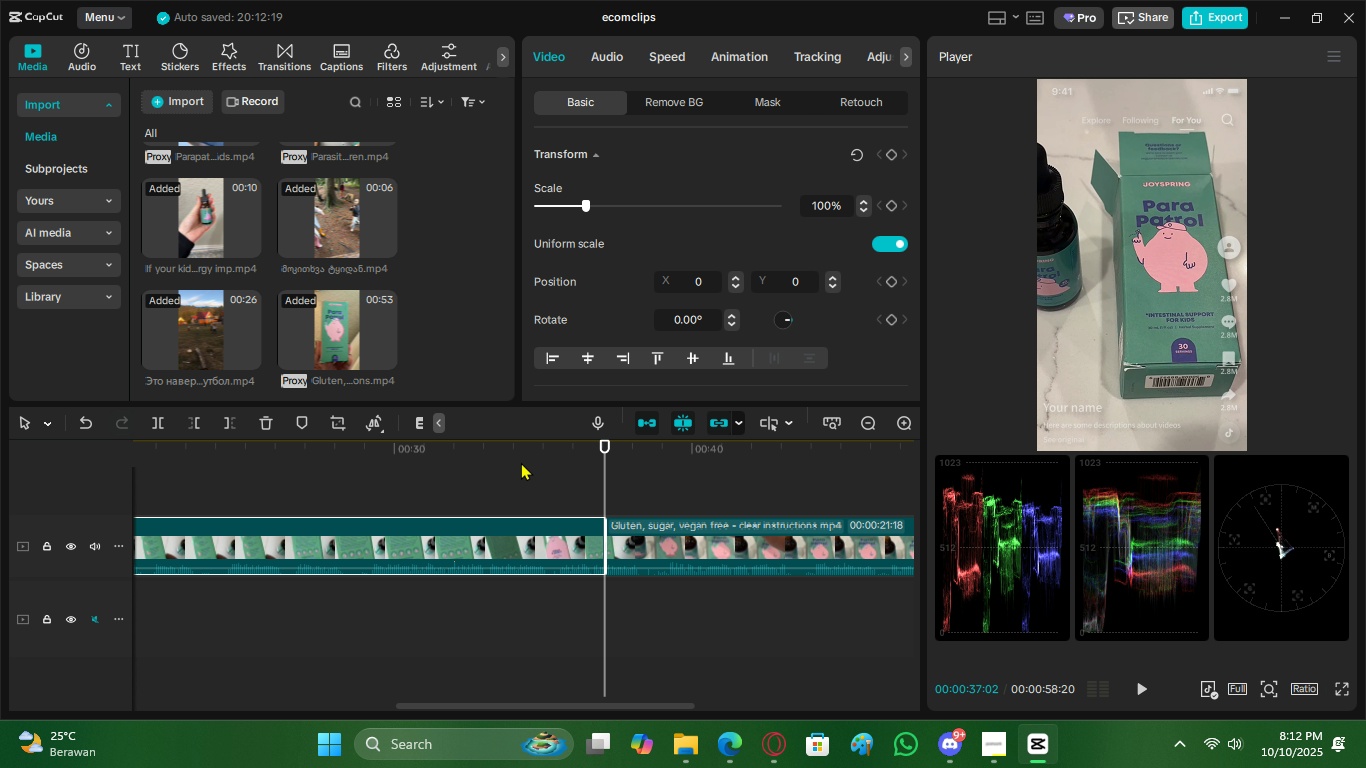 
left_click_drag(start_coordinate=[515, 448], to_coordinate=[712, 527])
 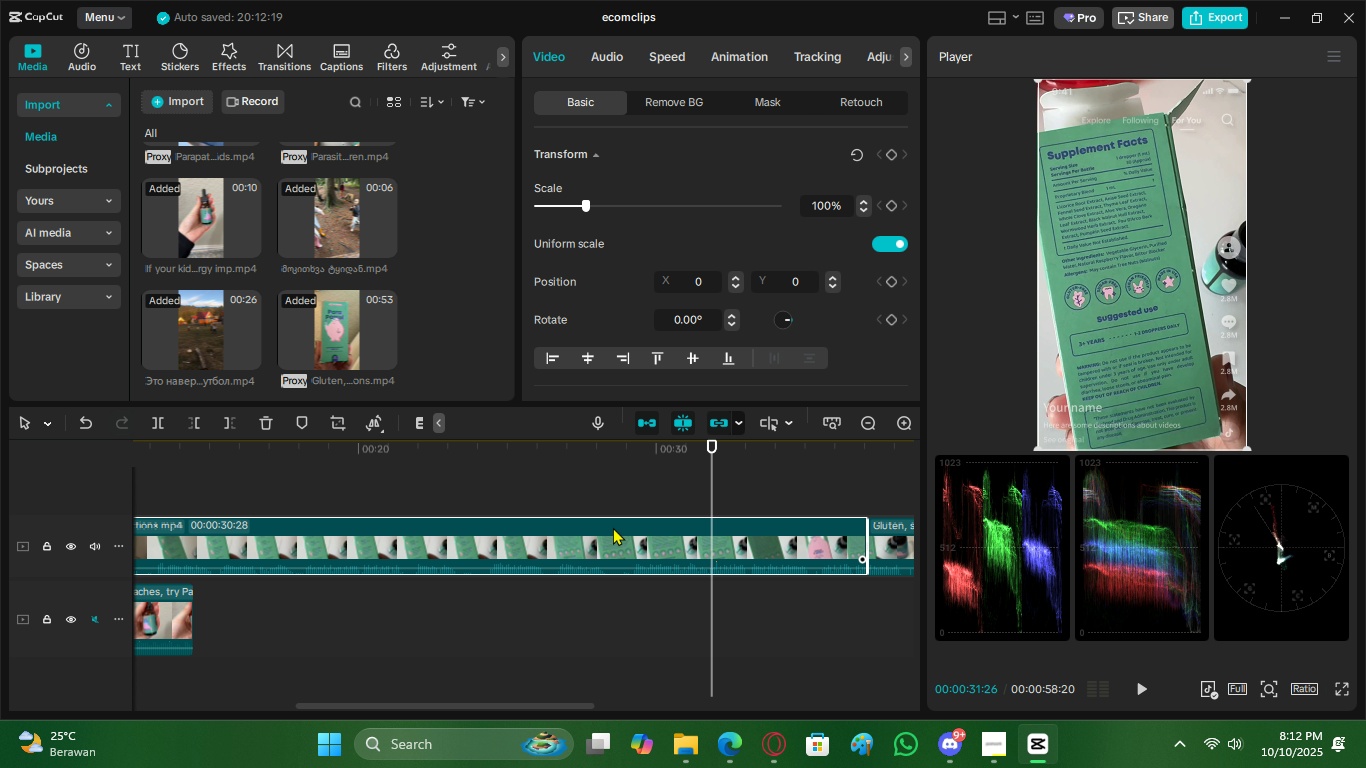 
type(vv)
 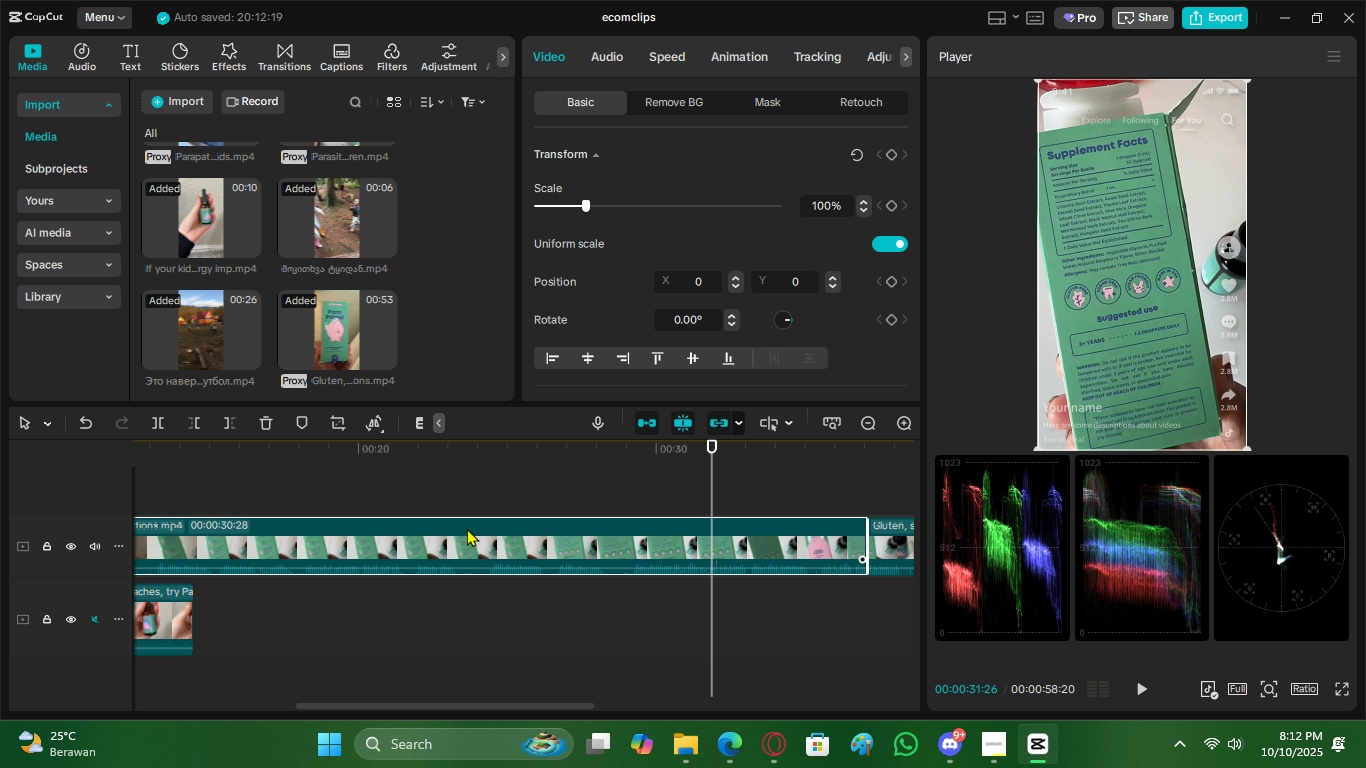 
left_click_drag(start_coordinate=[454, 529], to_coordinate=[1094, 530])
 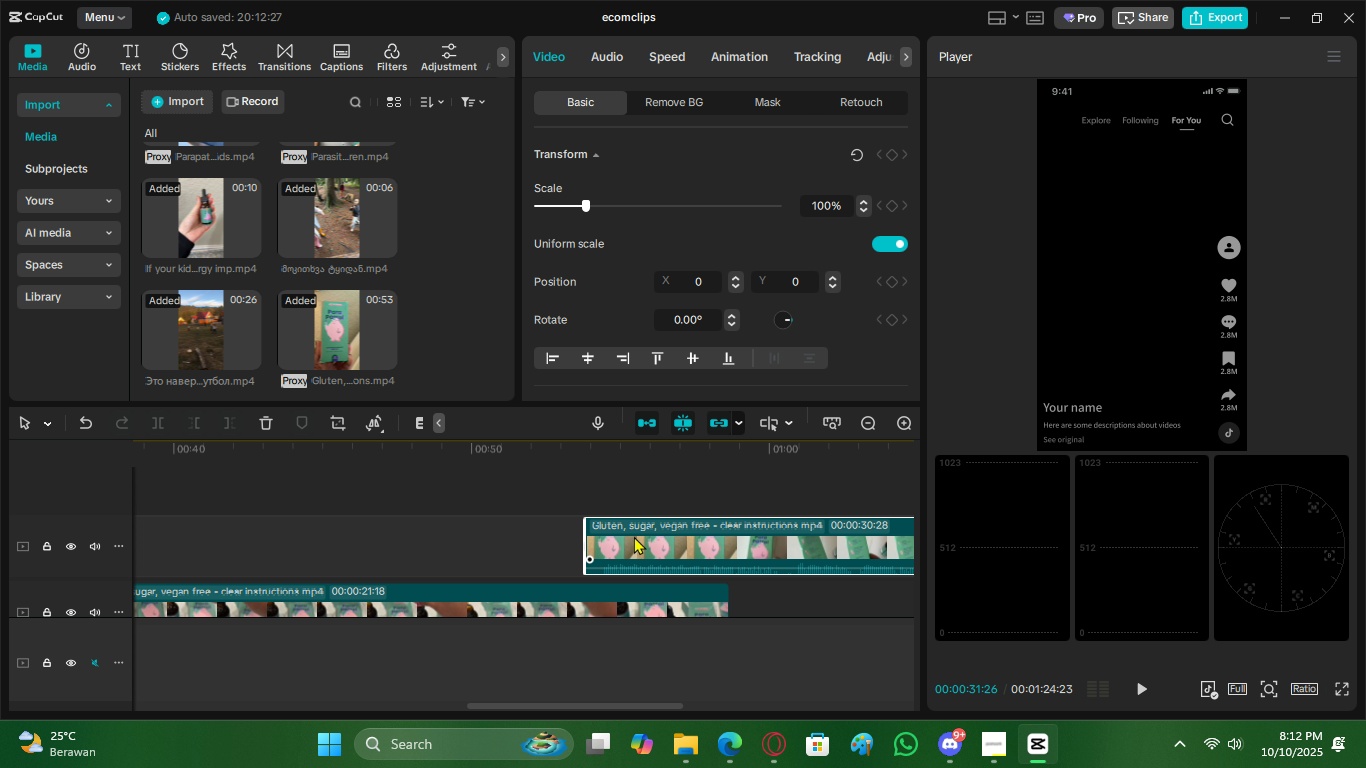 
left_click_drag(start_coordinate=[634, 536], to_coordinate=[872, 596])
 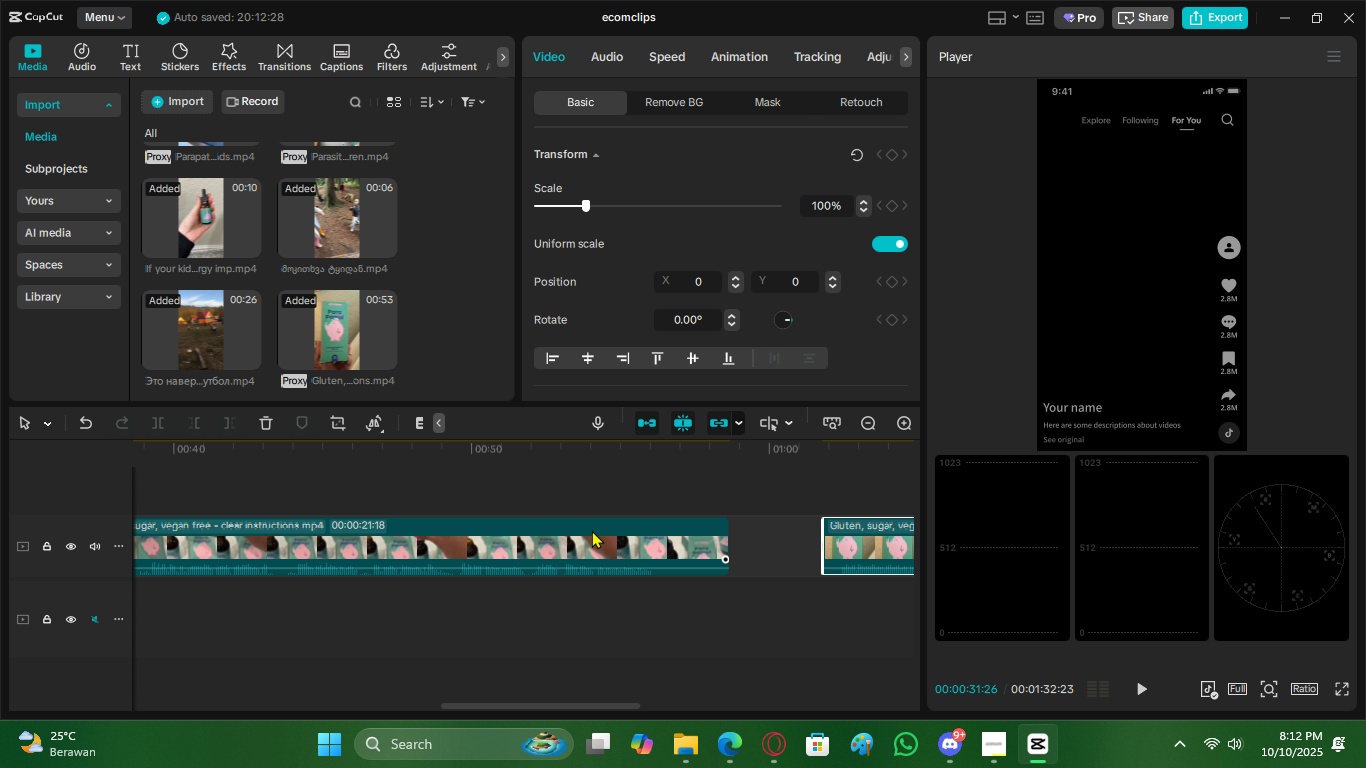 
left_click([592, 530])
 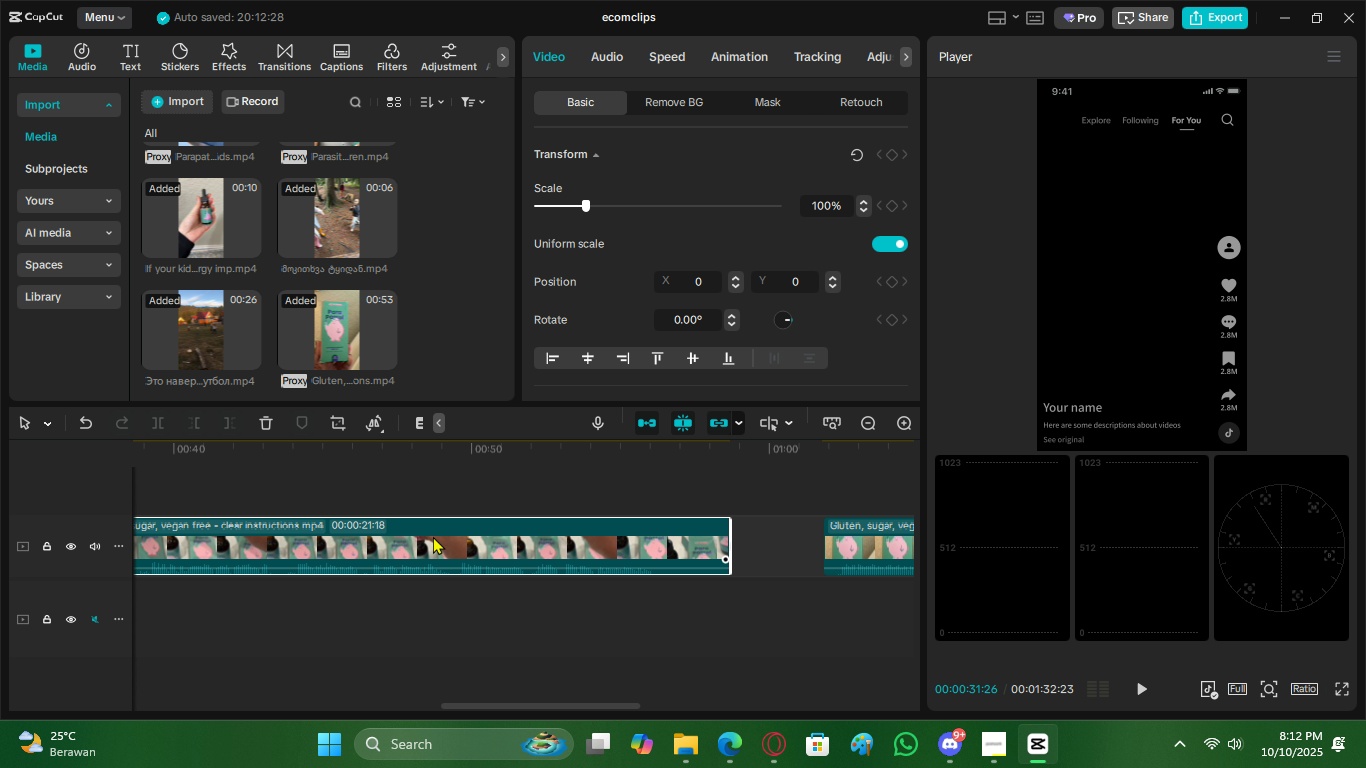 
left_click_drag(start_coordinate=[433, 536], to_coordinate=[702, 631])
 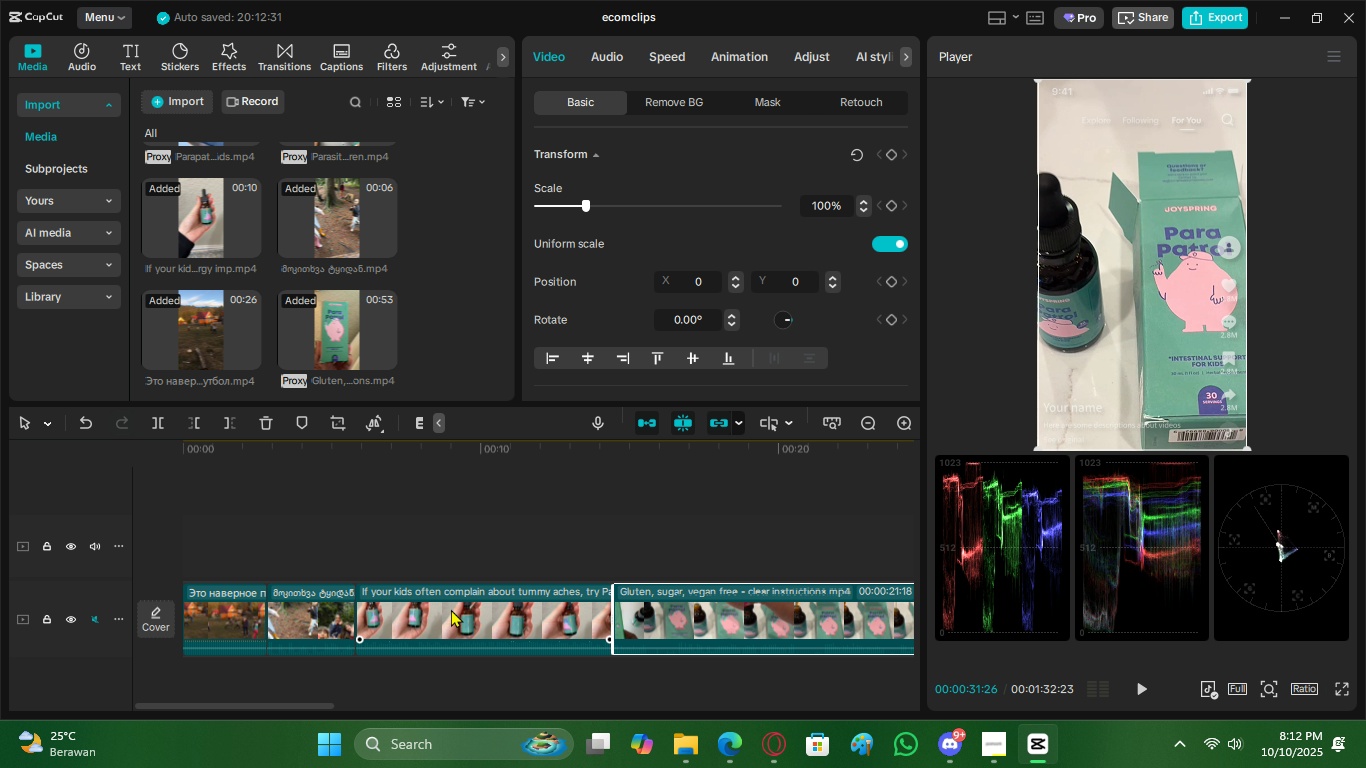 
left_click_drag(start_coordinate=[448, 612], to_coordinate=[261, 607])
 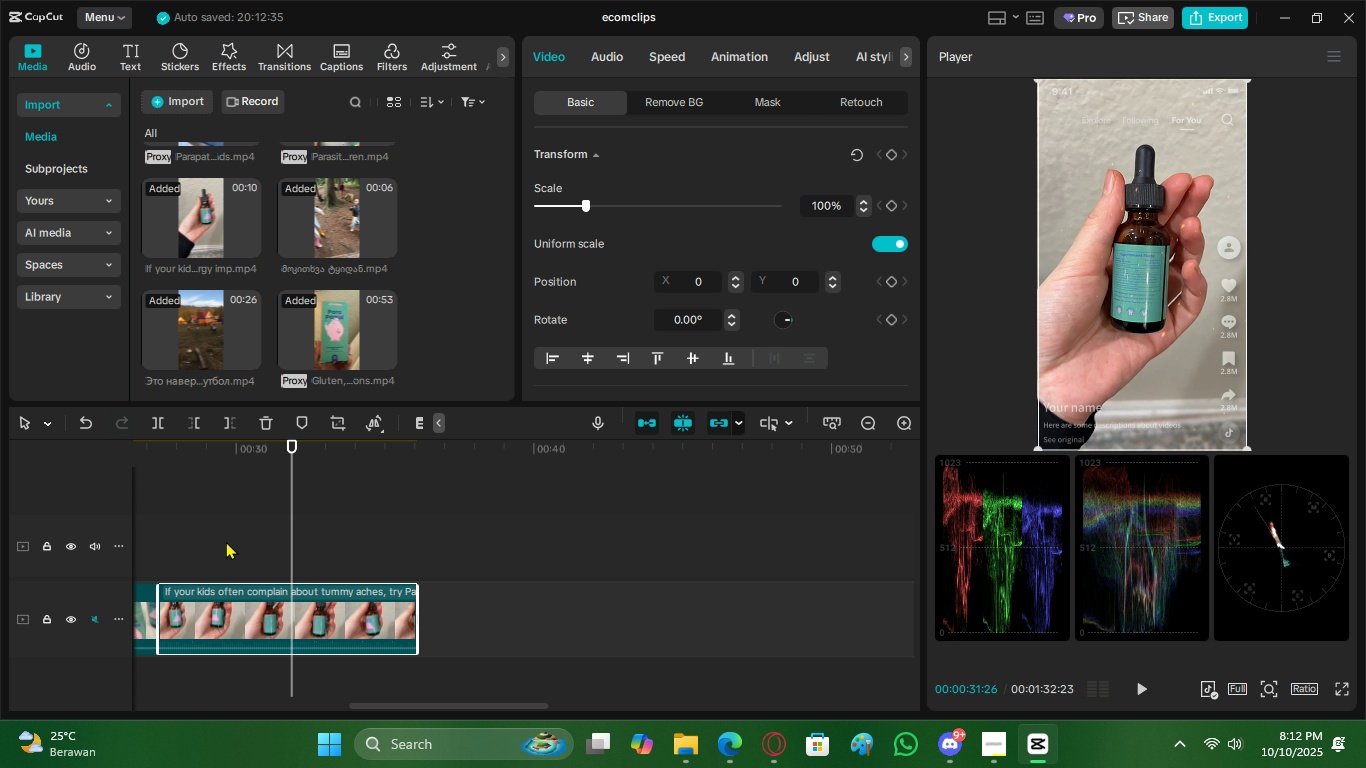 
left_click([226, 541])
 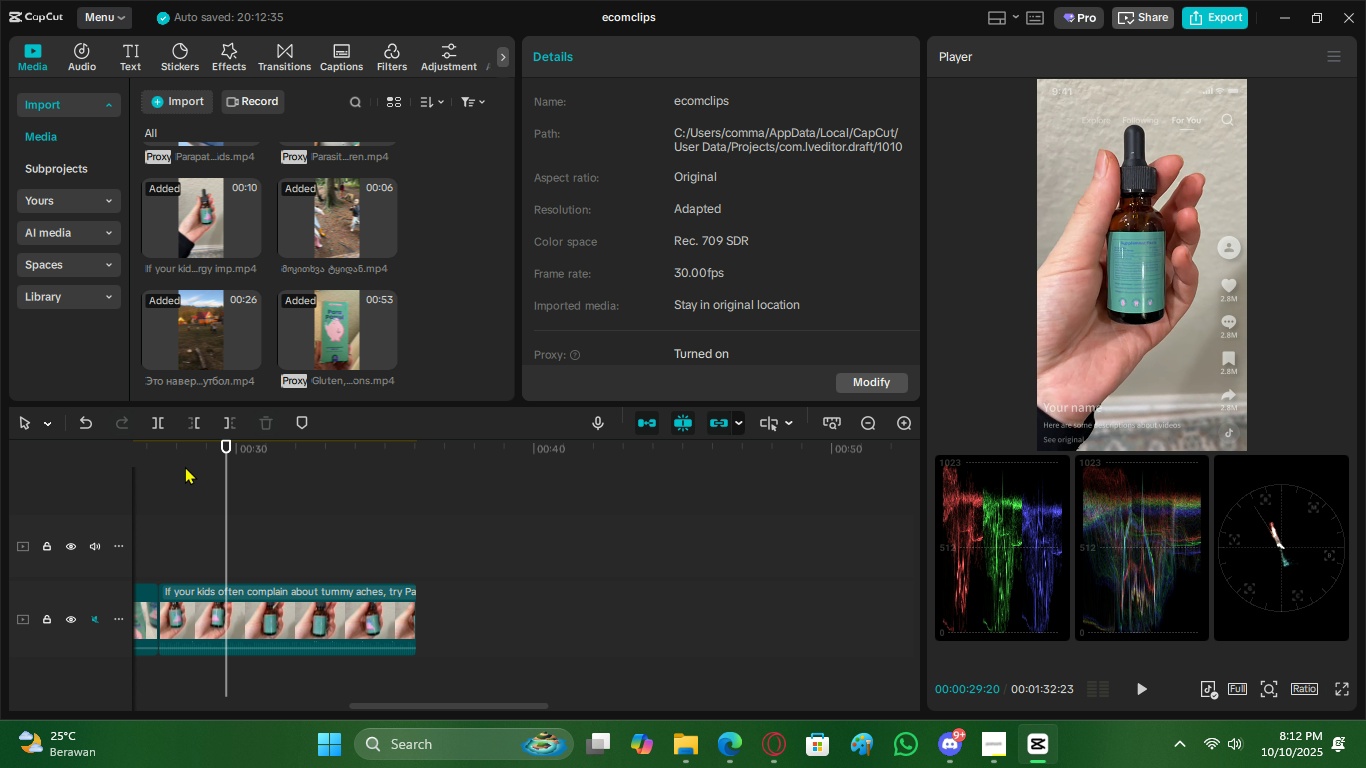 
left_click_drag(start_coordinate=[185, 461], to_coordinate=[0, 459])
 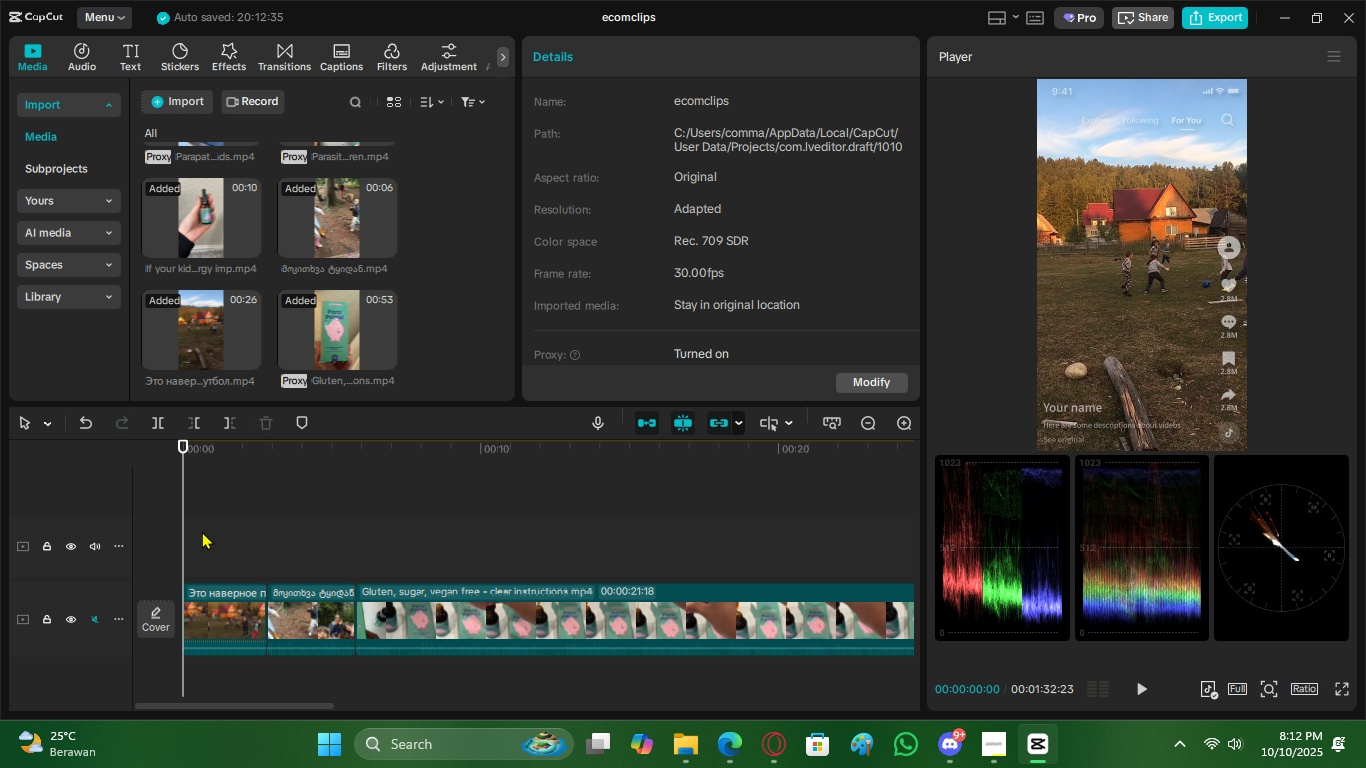 
key(Space)
 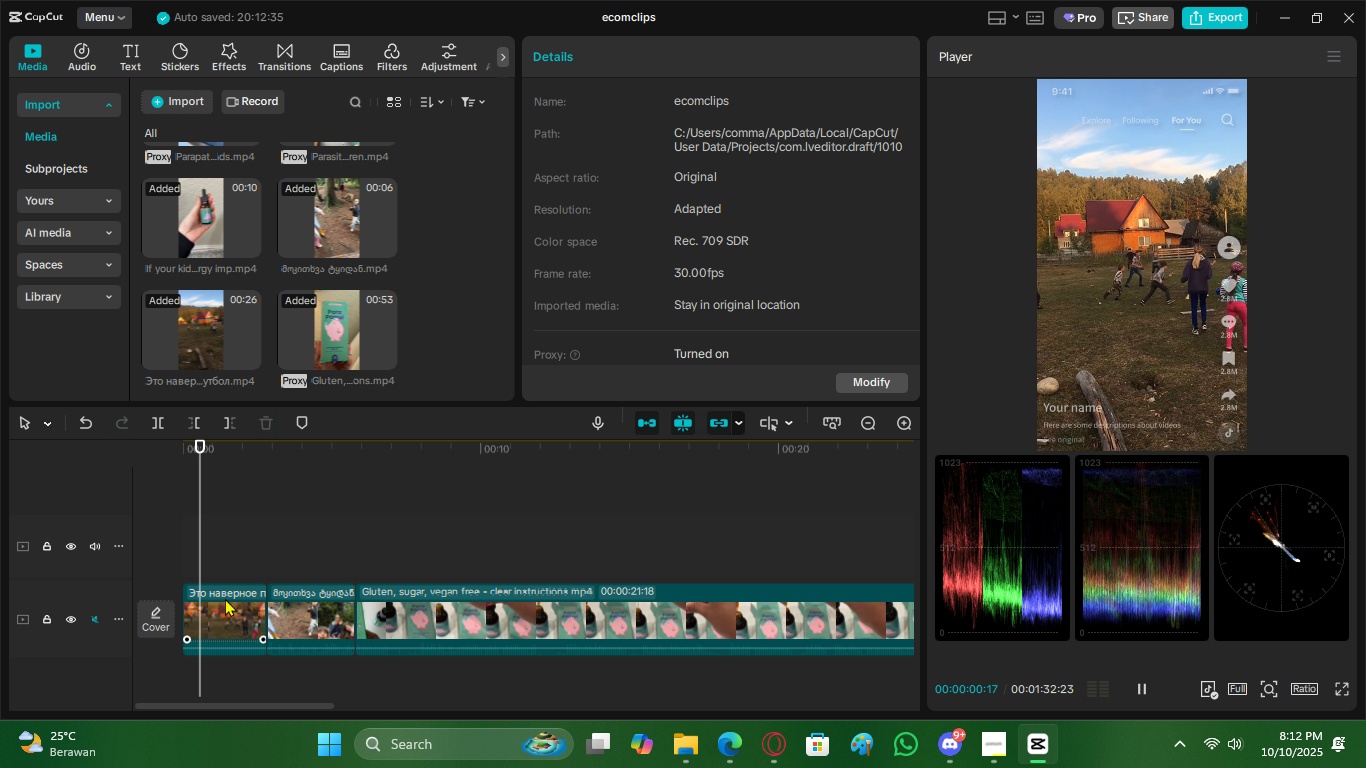 
left_click([225, 598])
 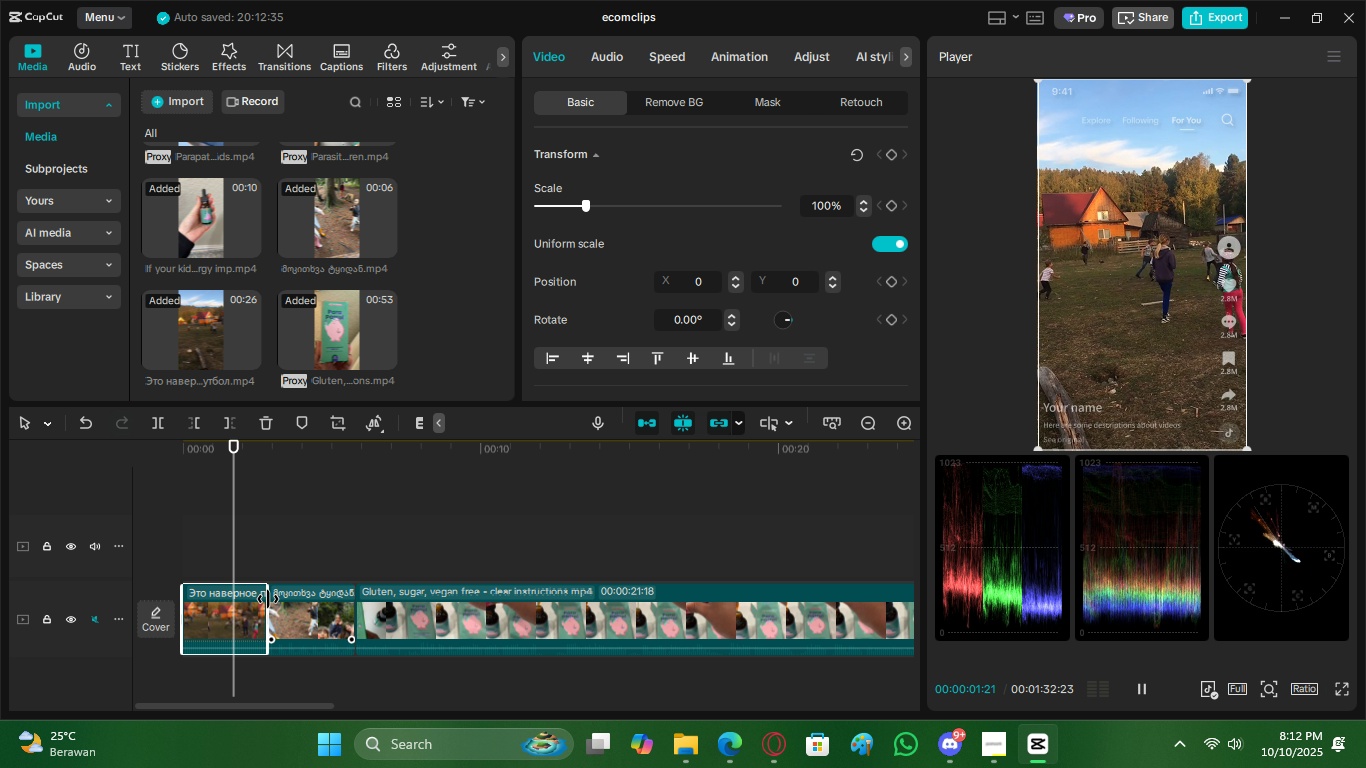 
key(Space)
 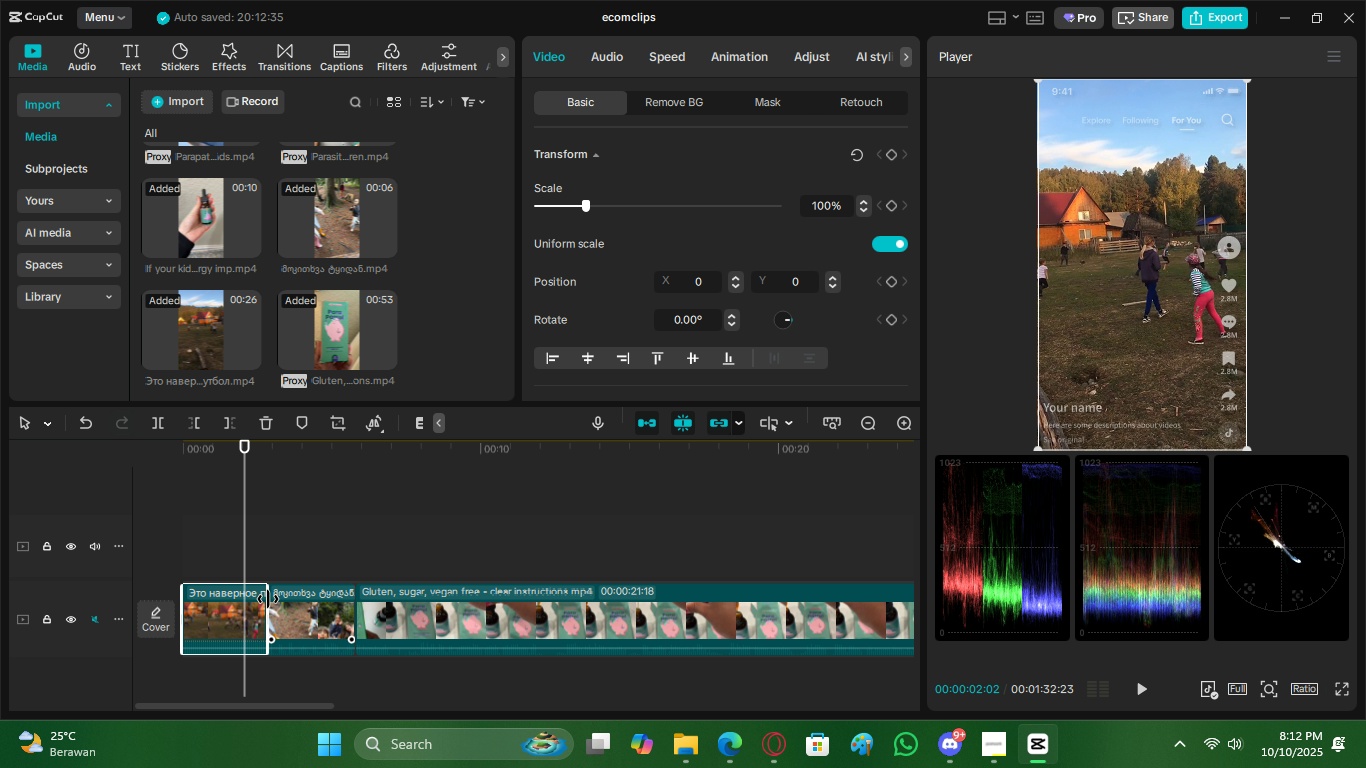 
key(Space)
 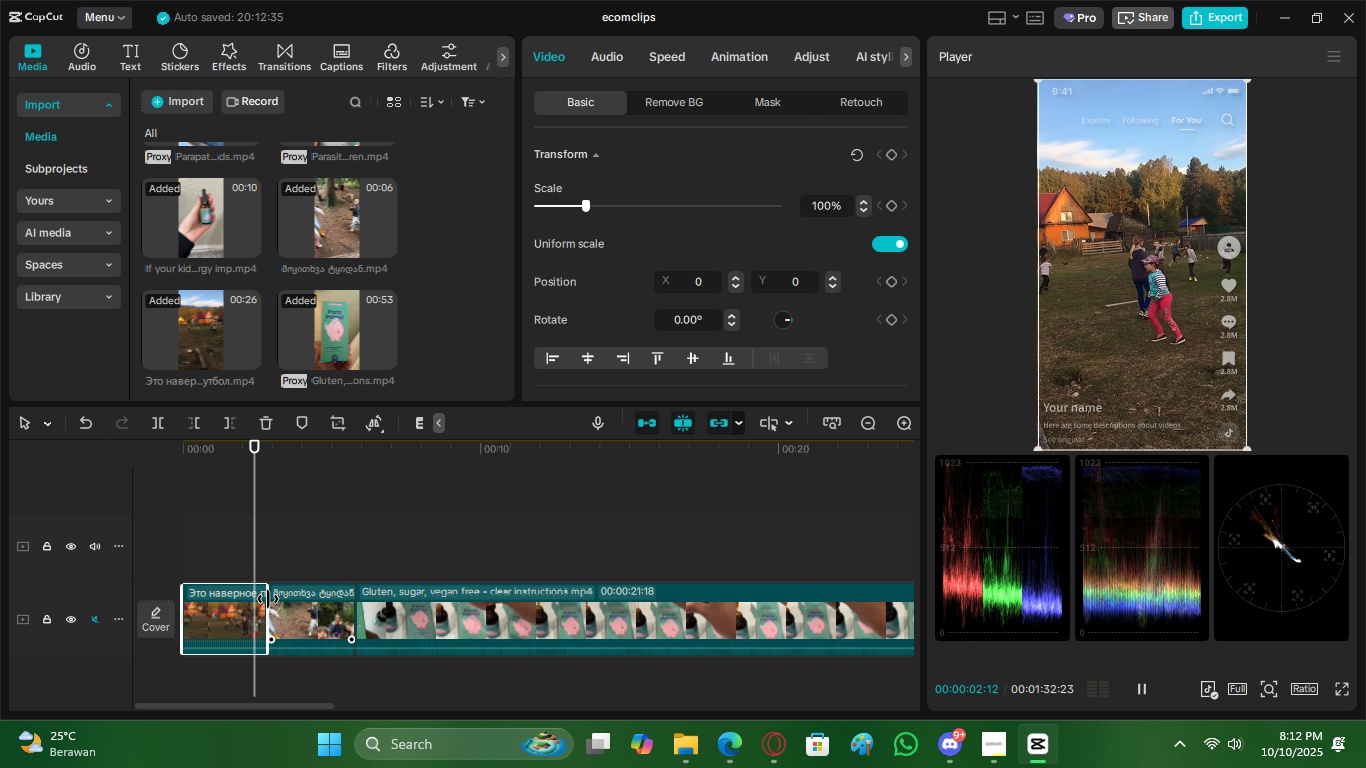 
key(Space)
 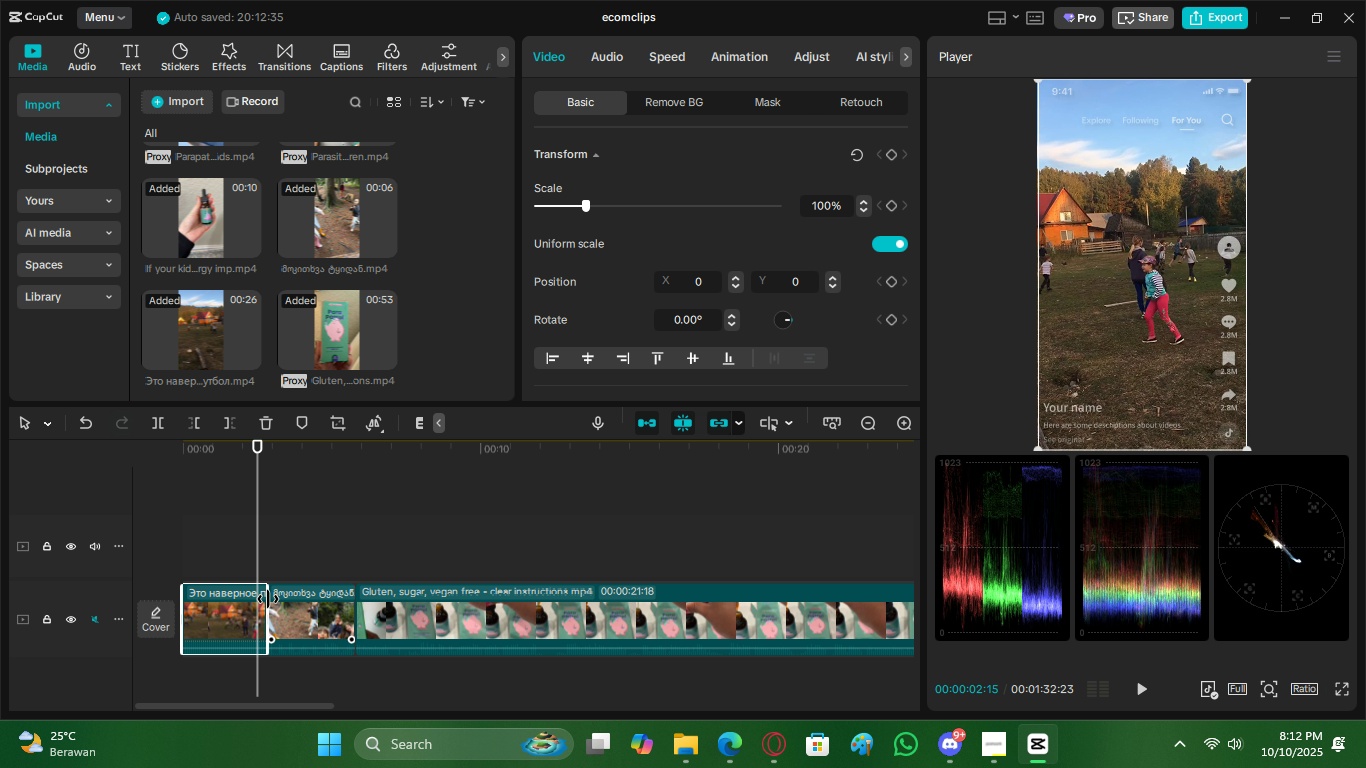 
left_click_drag(start_coordinate=[268, 599], to_coordinate=[257, 599])
 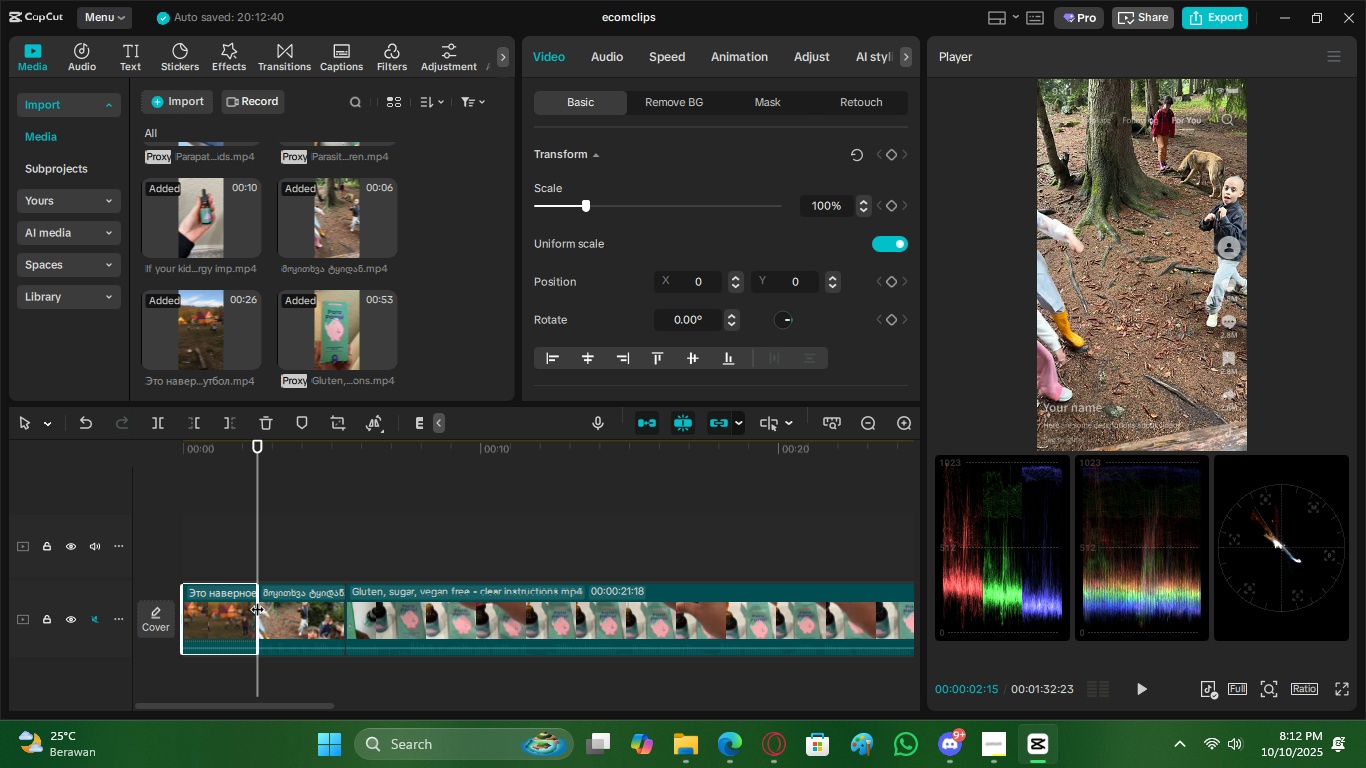 
key(Space)
 